 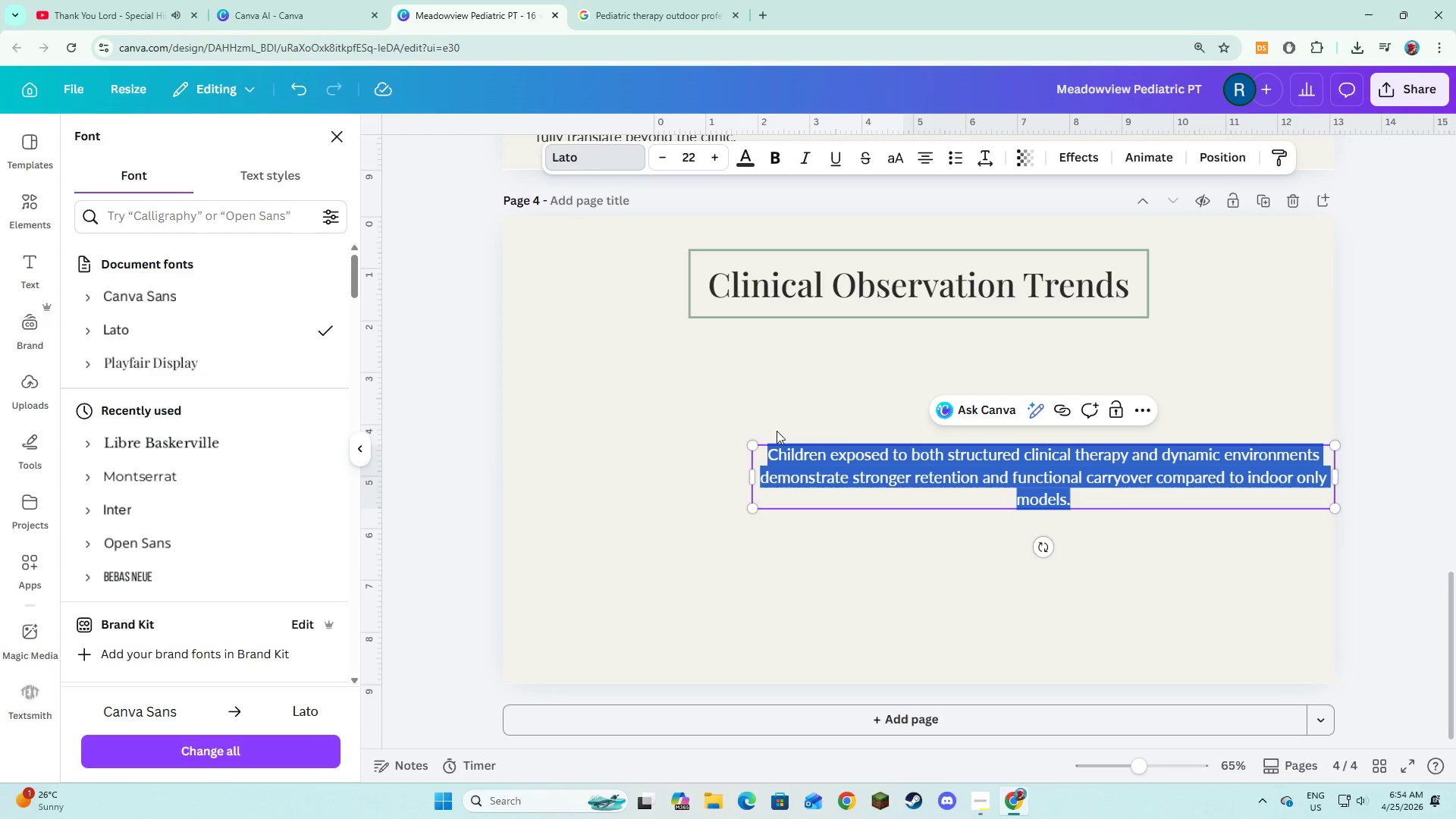 
left_click([920, 155])
 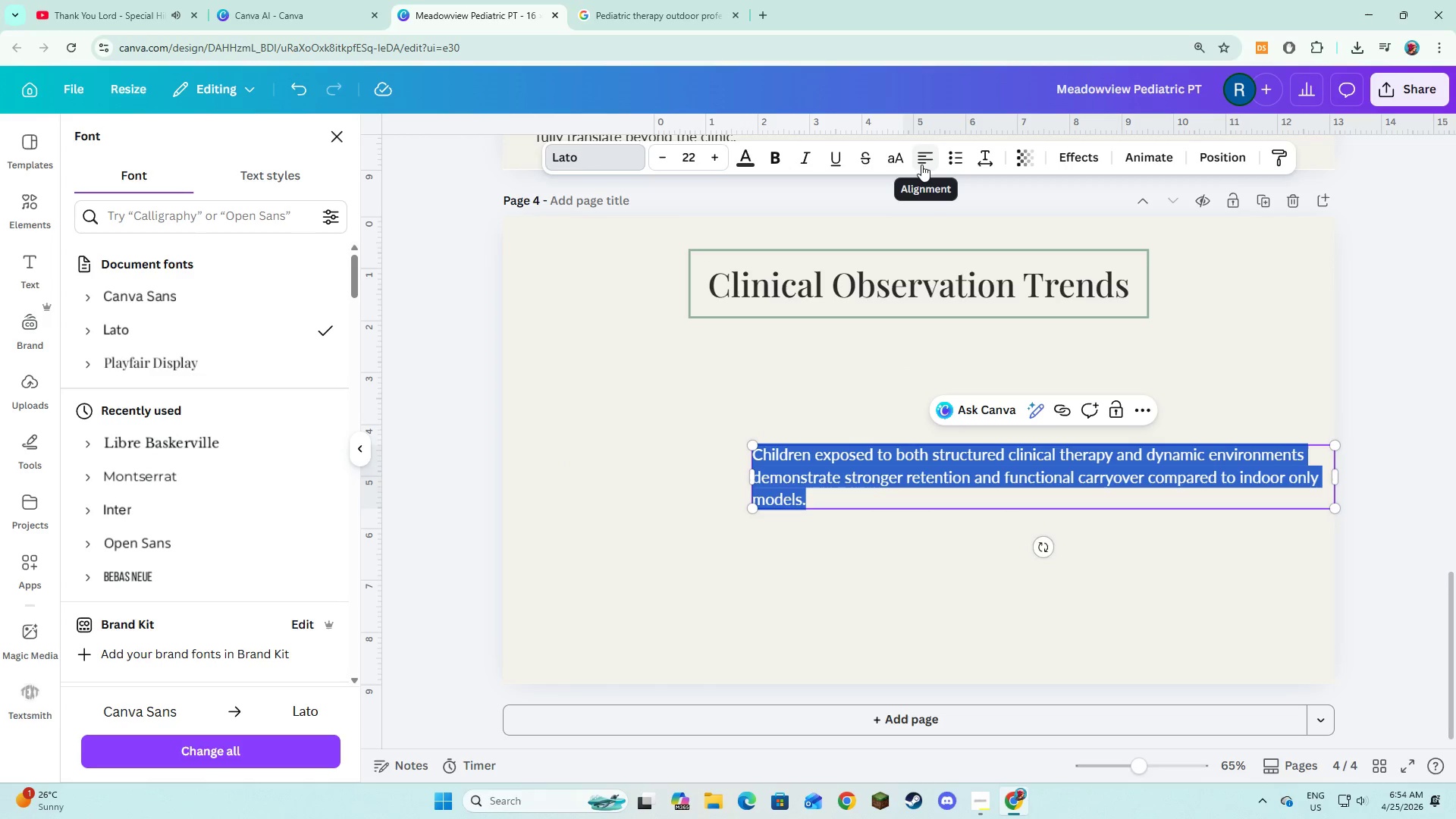 
left_click([921, 165])
 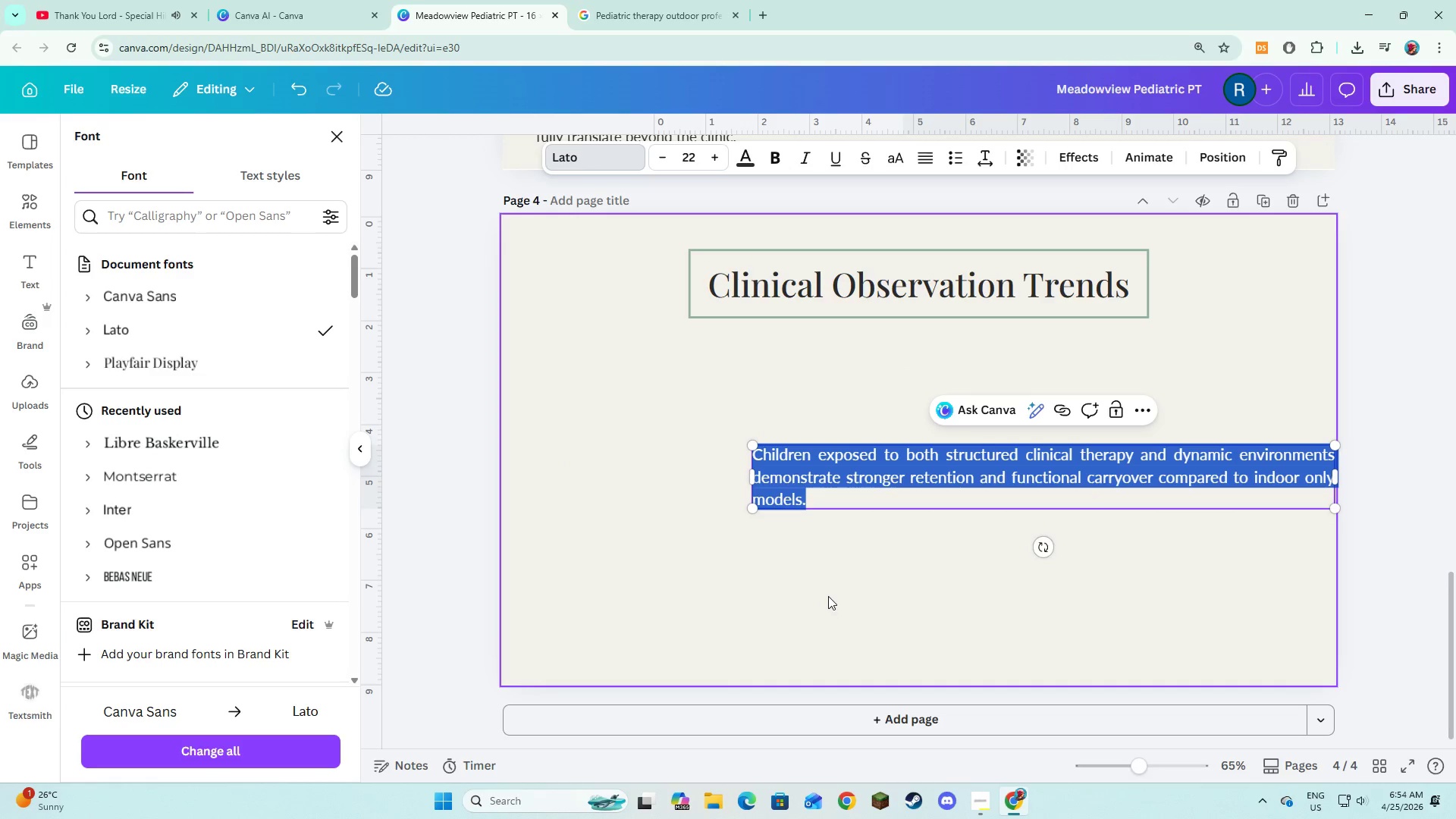 
left_click([828, 595])
 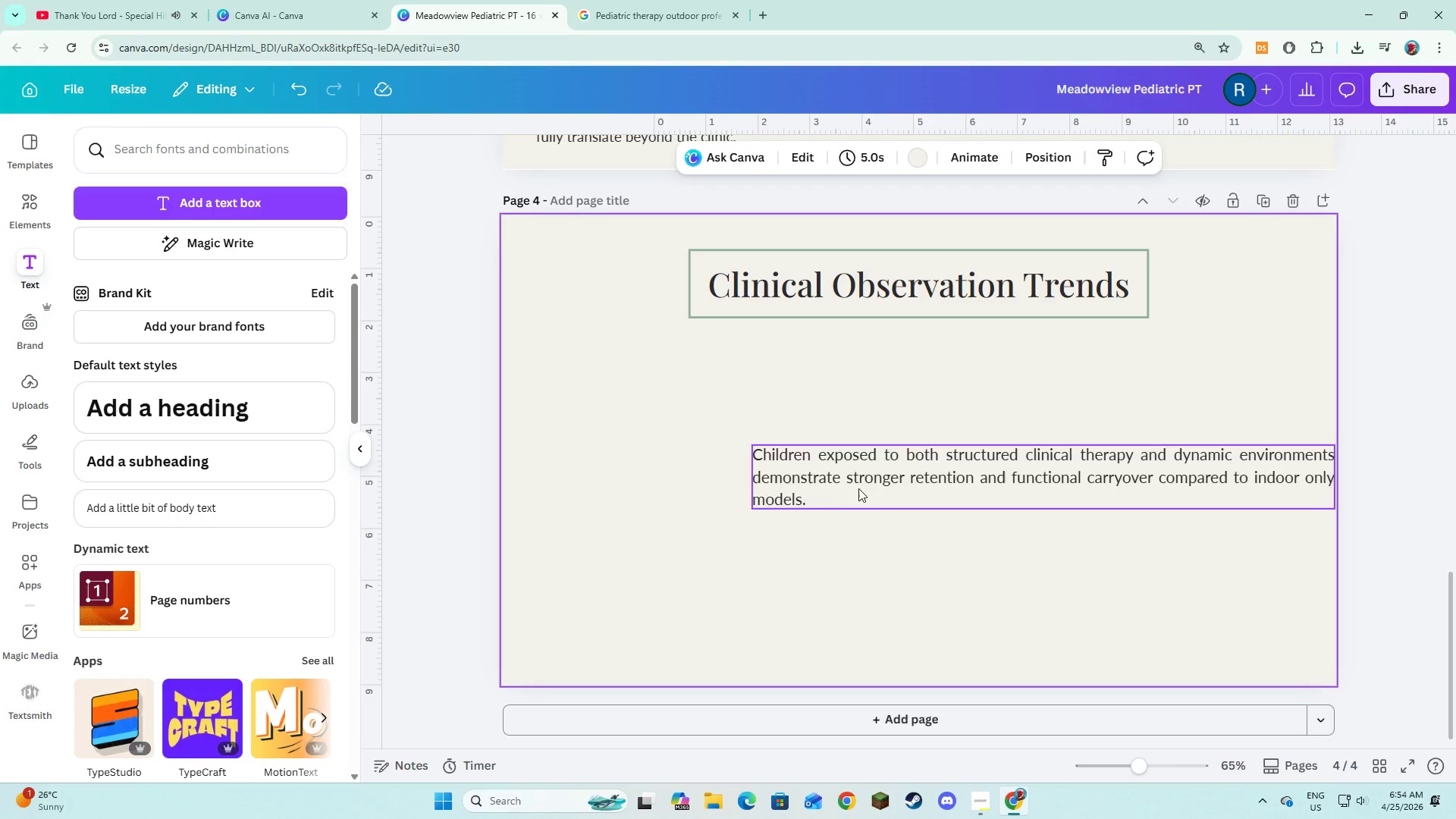 
left_click([859, 488])
 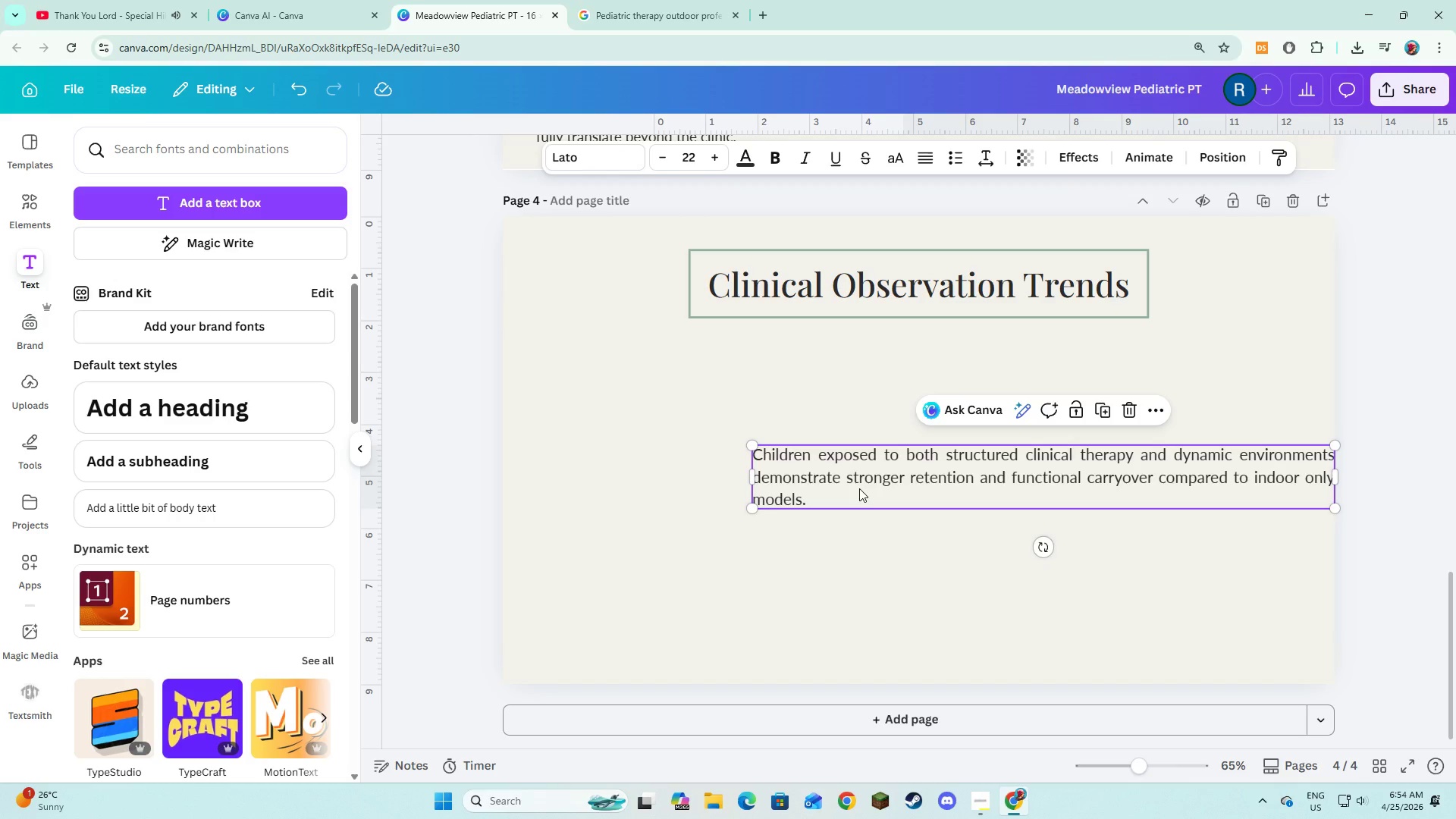 
left_click_drag(start_coordinate=[859, 488], to_coordinate=[728, 397])
 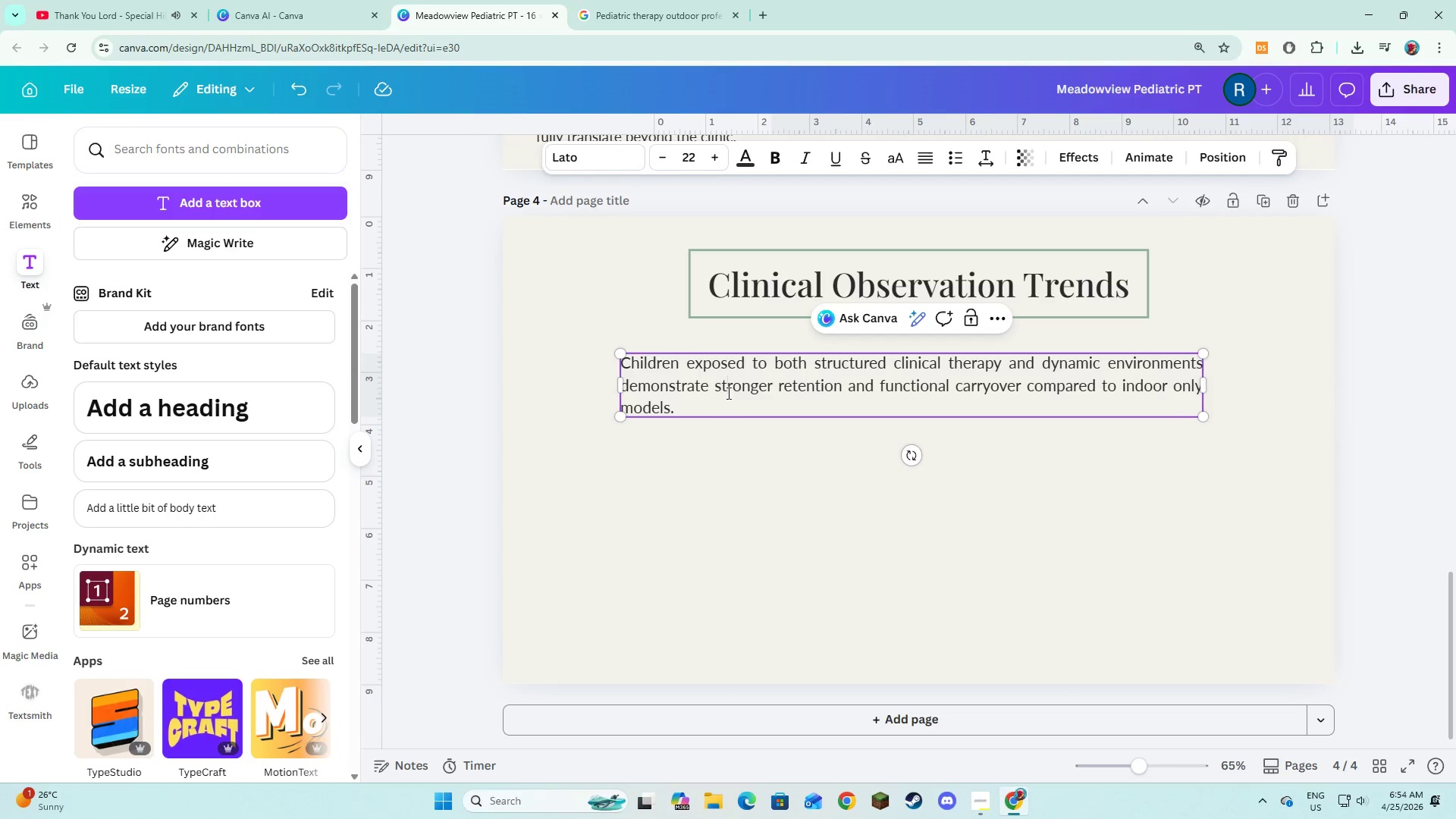 
left_click_drag(start_coordinate=[671, 508], to_coordinate=[671, 504])
 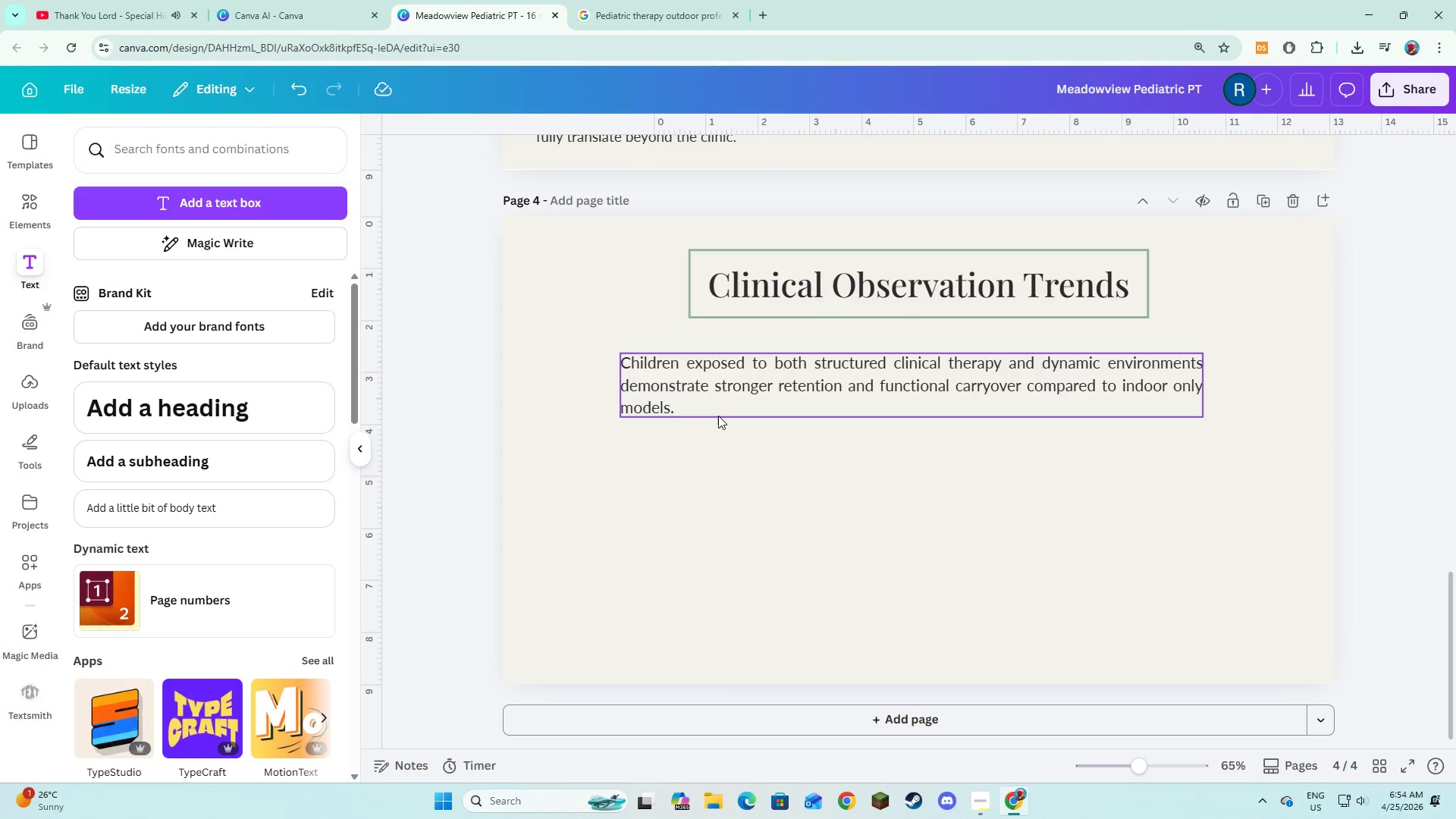 
left_click_drag(start_coordinate=[718, 416], to_coordinate=[725, 398])
 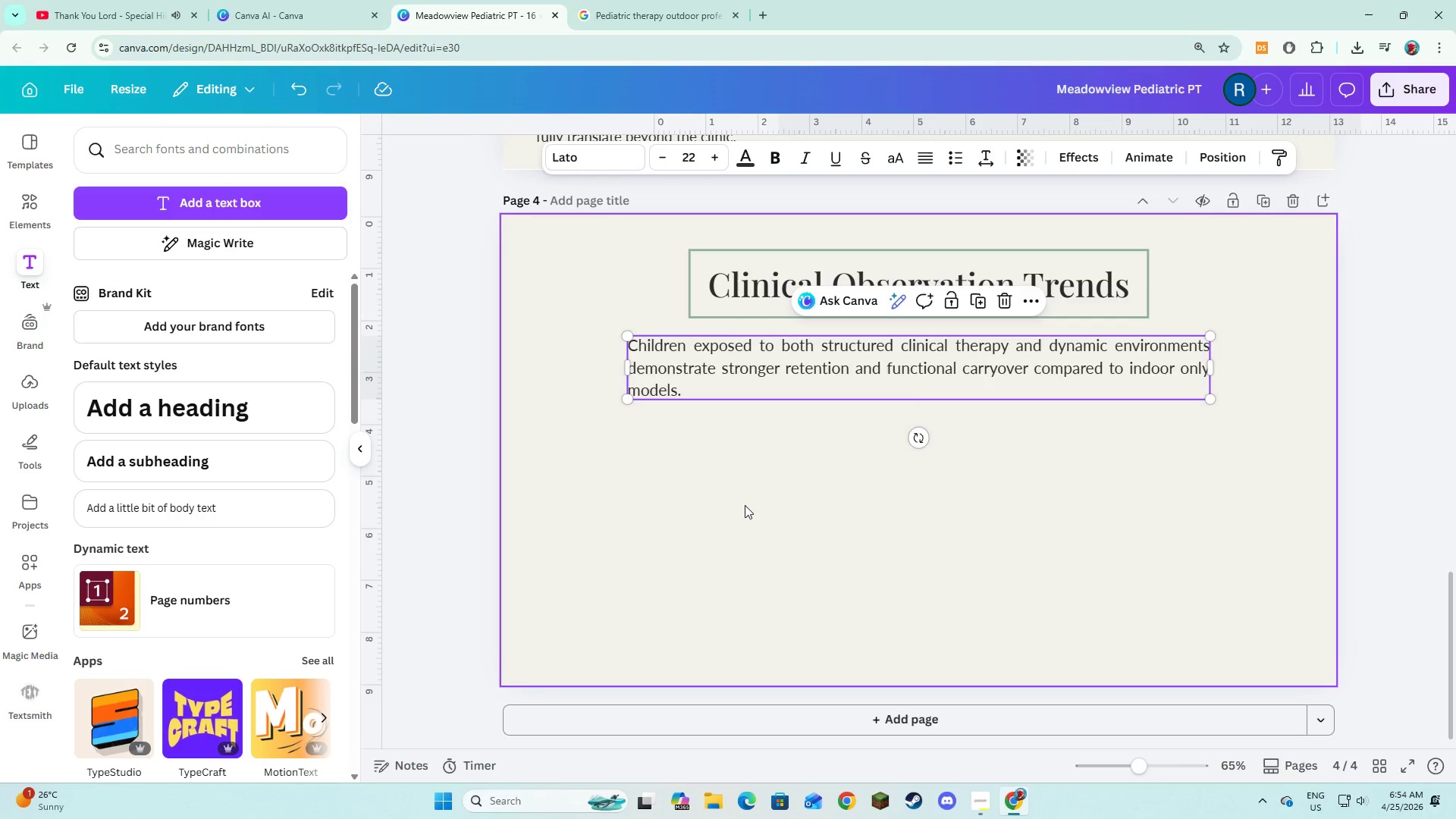 
left_click([745, 505])
 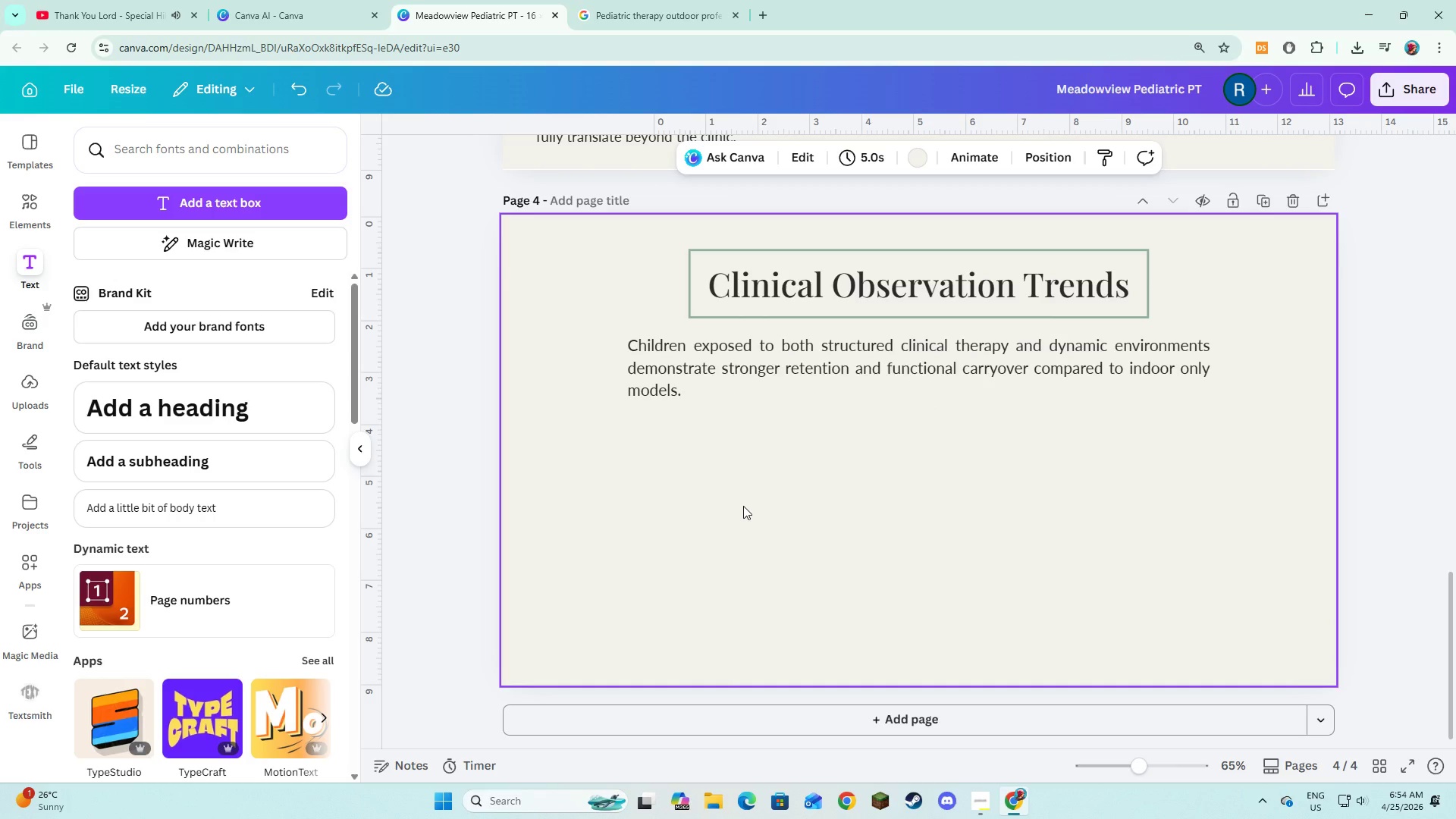 
wait(9.94)
 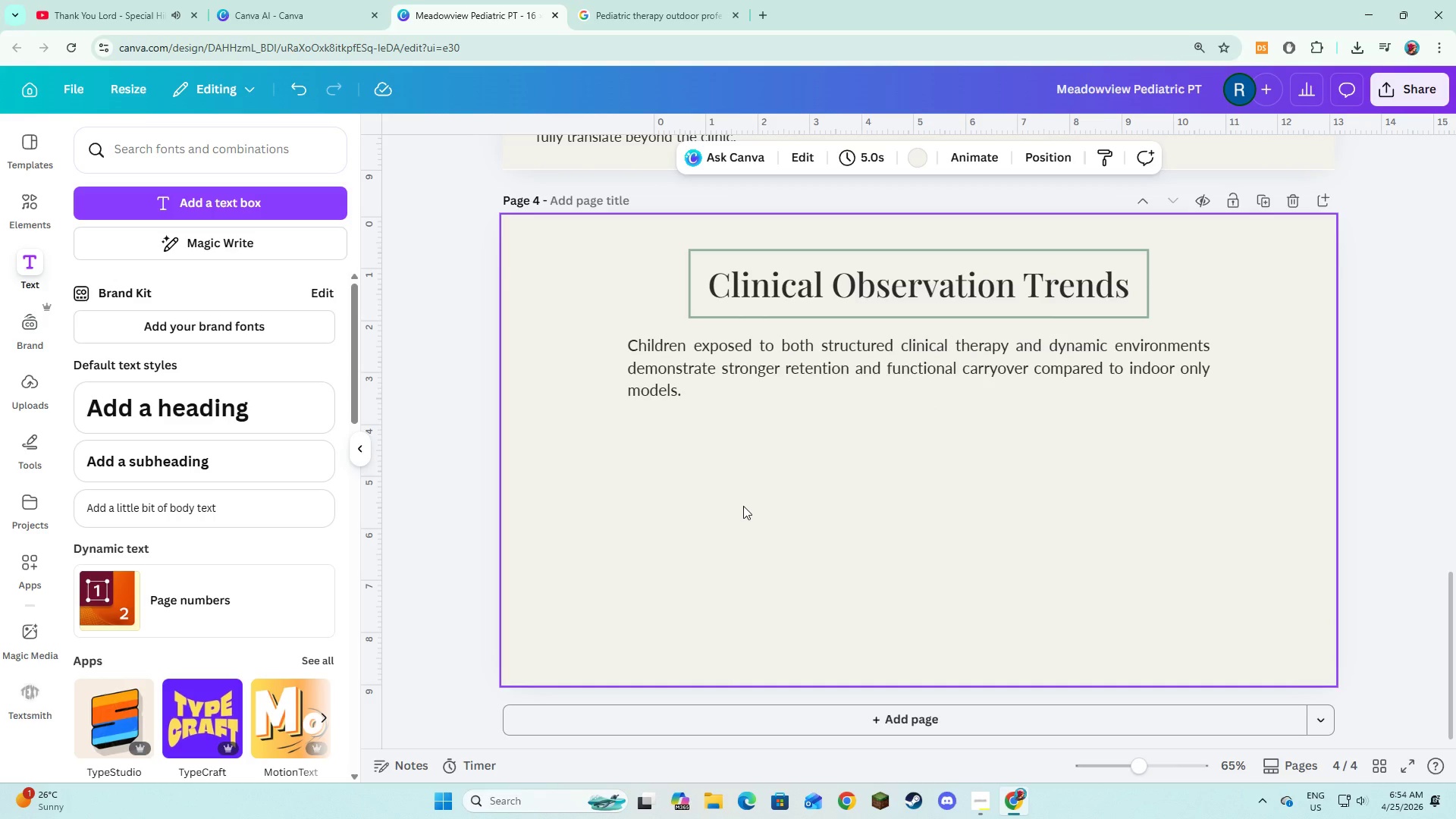 
left_click([701, 386])
 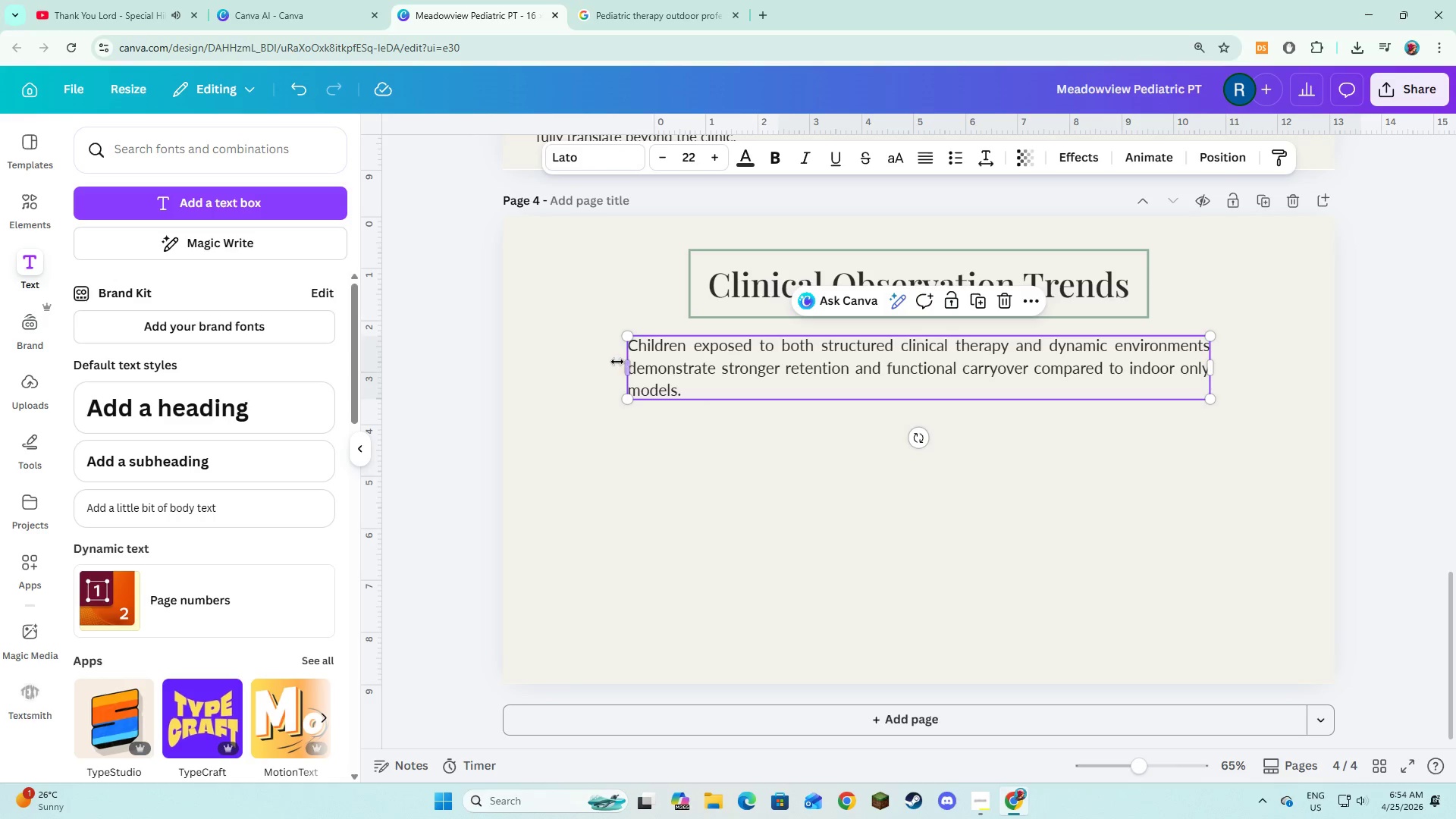 
left_click_drag(start_coordinate=[617, 362], to_coordinate=[567, 350])
 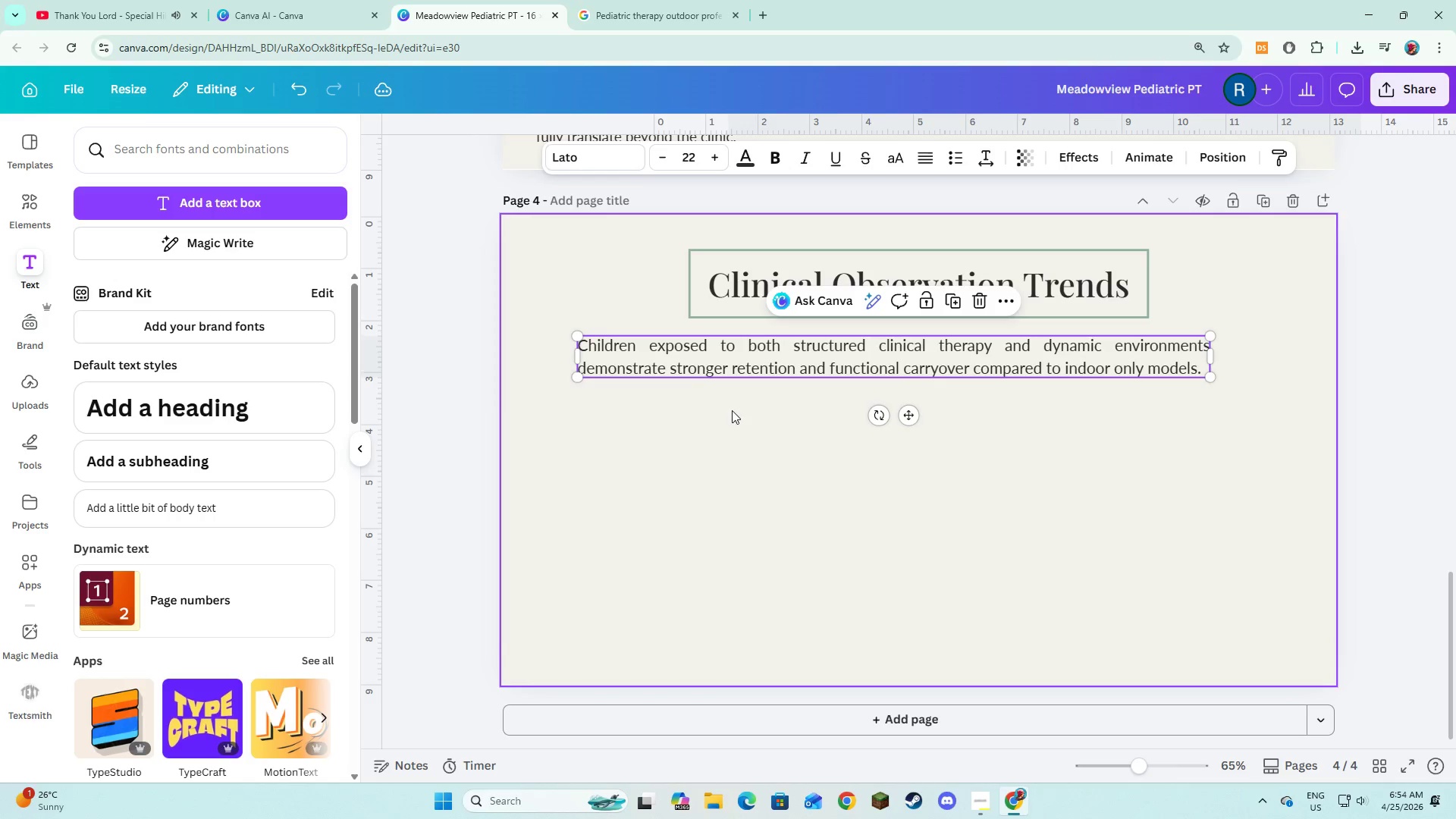 
left_click([732, 410])
 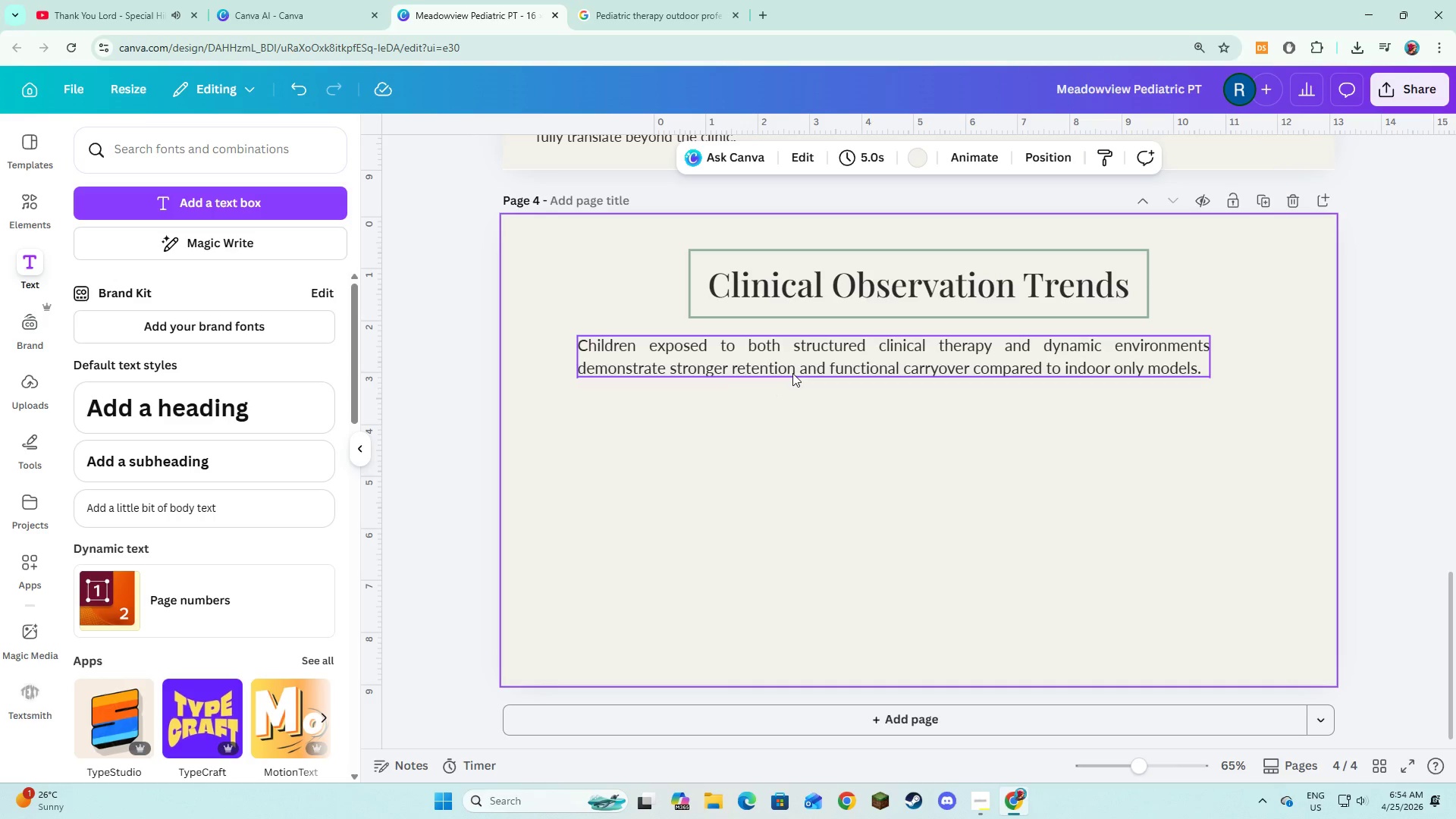 
left_click([792, 373])
 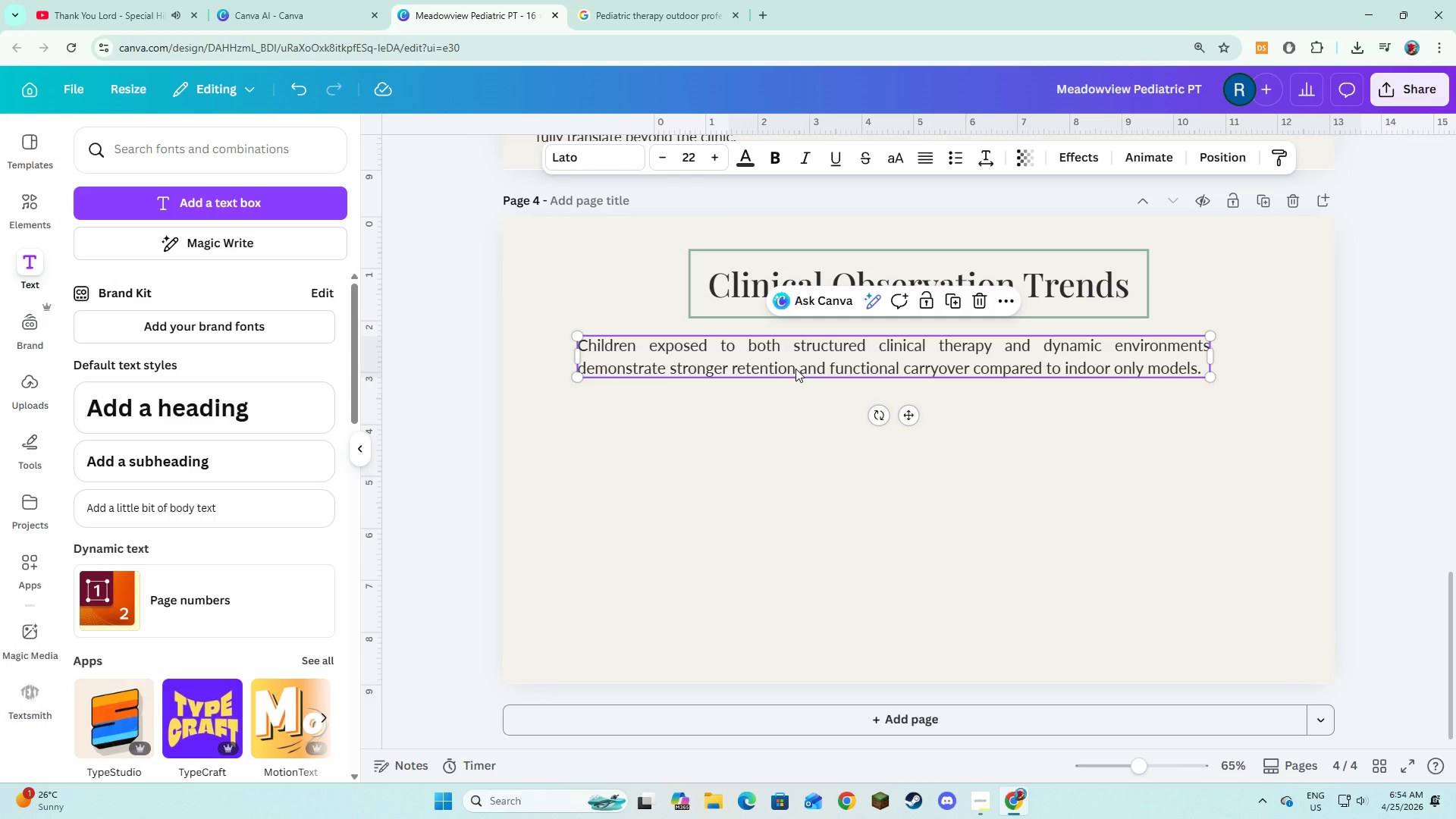 
left_click_drag(start_coordinate=[795, 369], to_coordinate=[820, 369])
 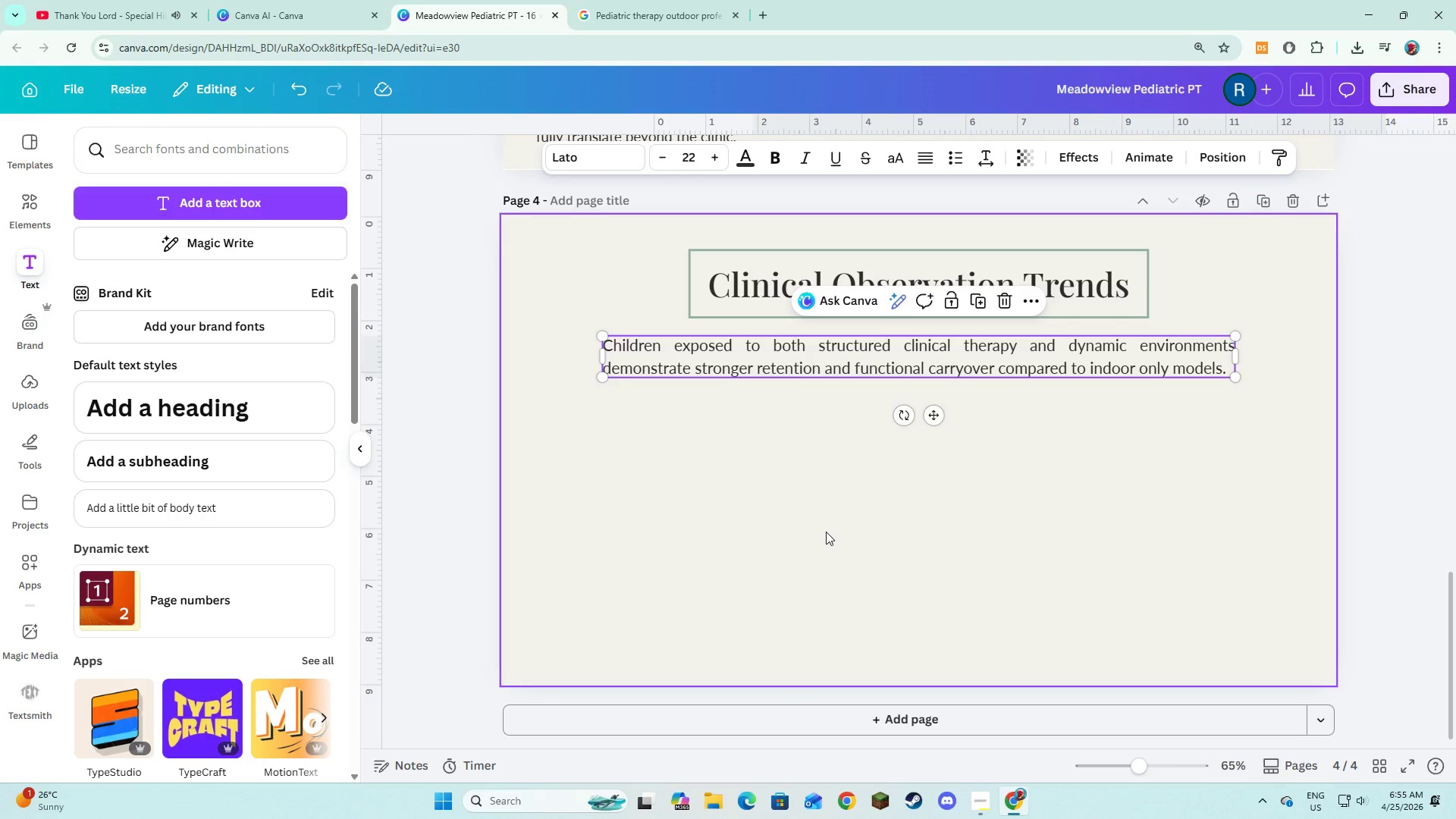 
left_click([826, 532])
 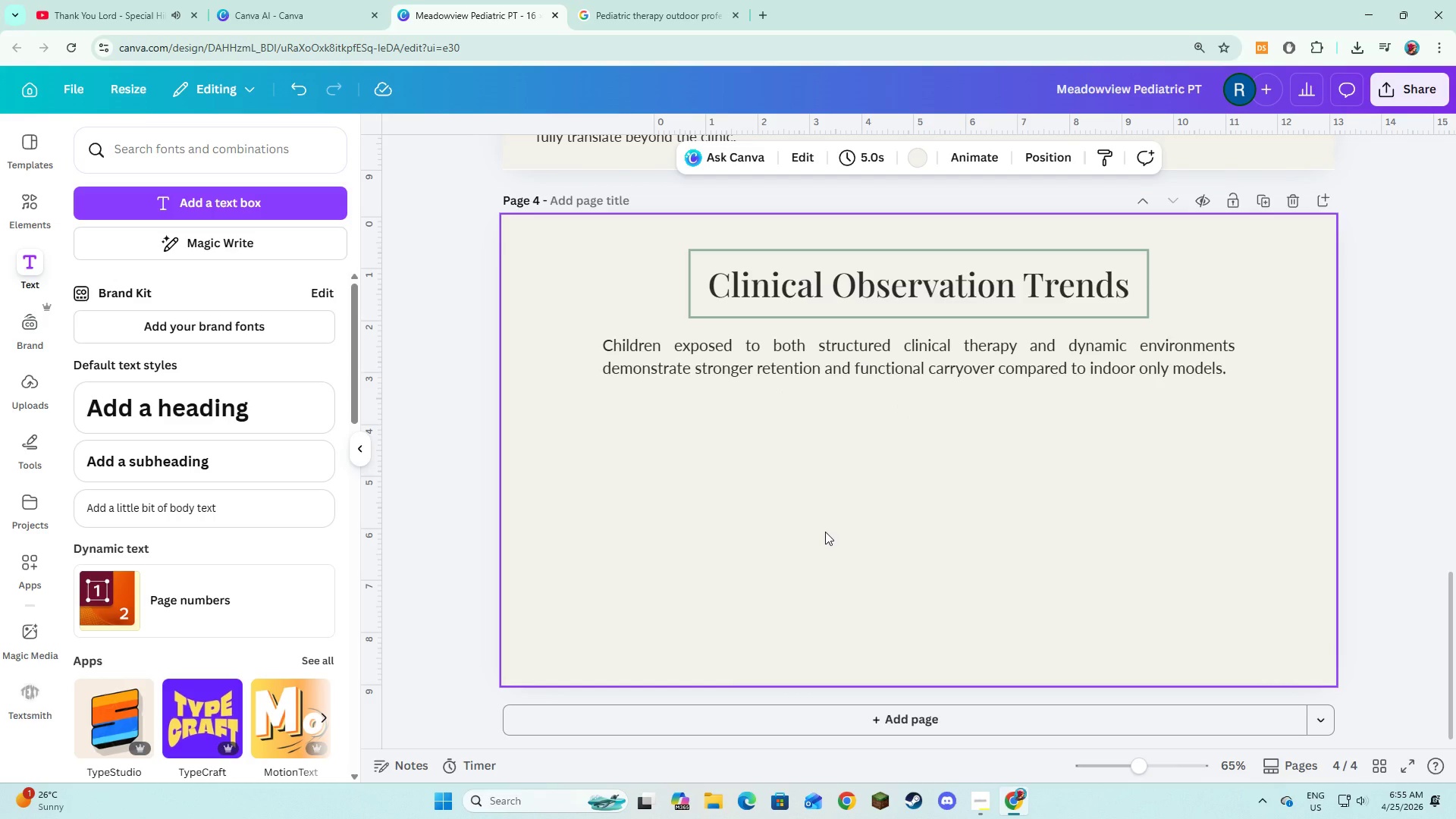 
wait(21.33)
 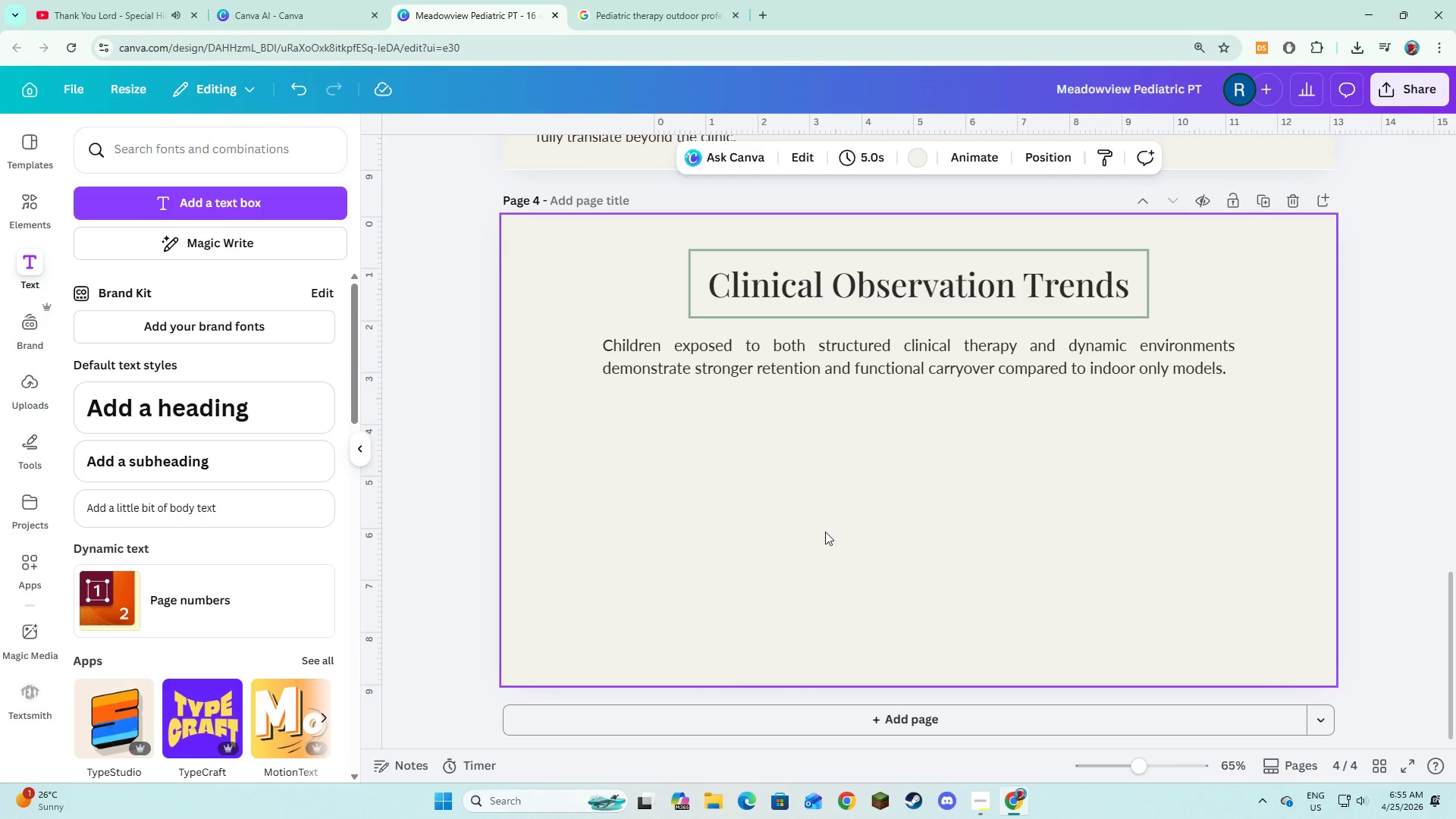 
left_click([16, 196])
 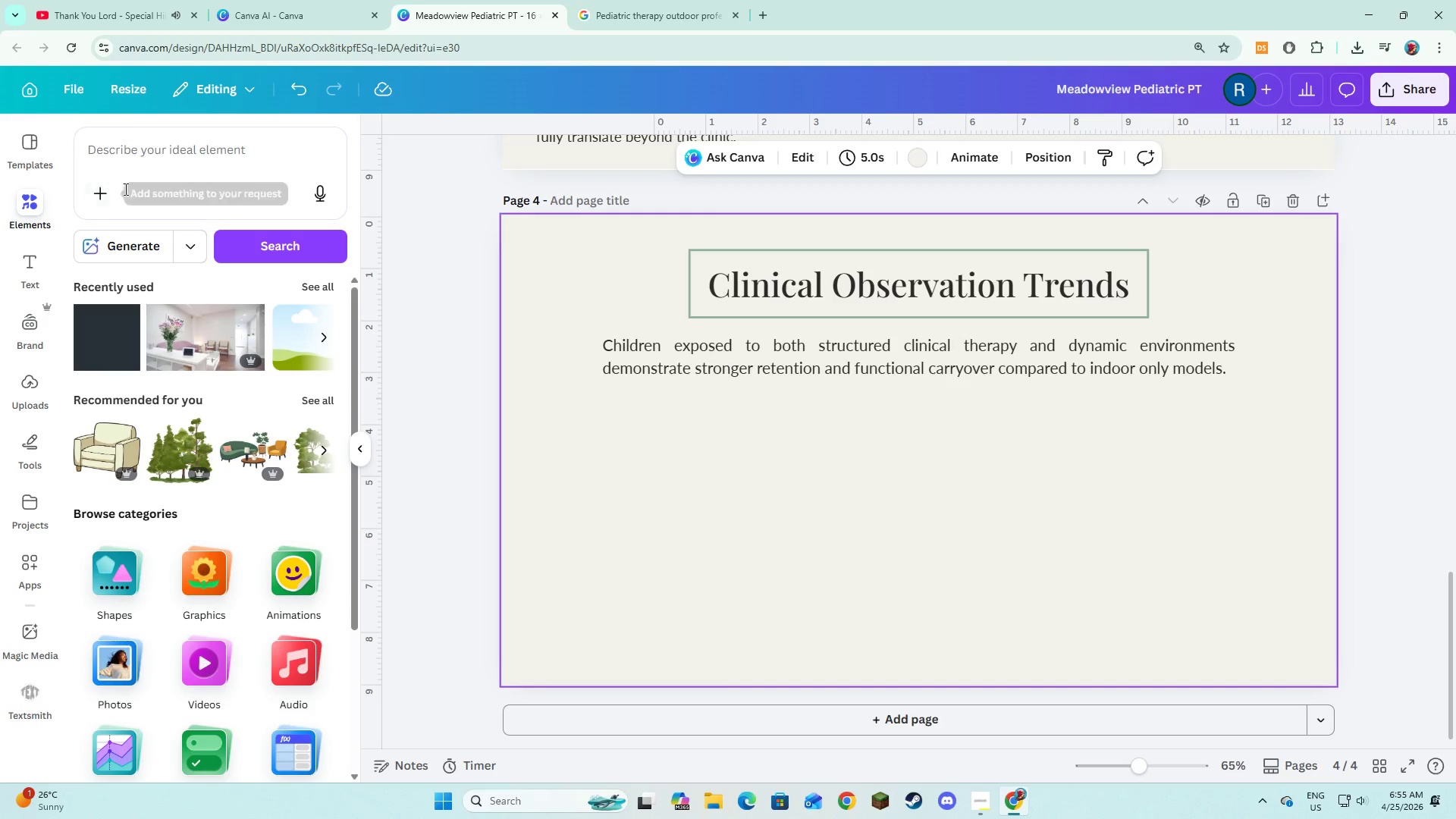 
left_click([134, 176])
 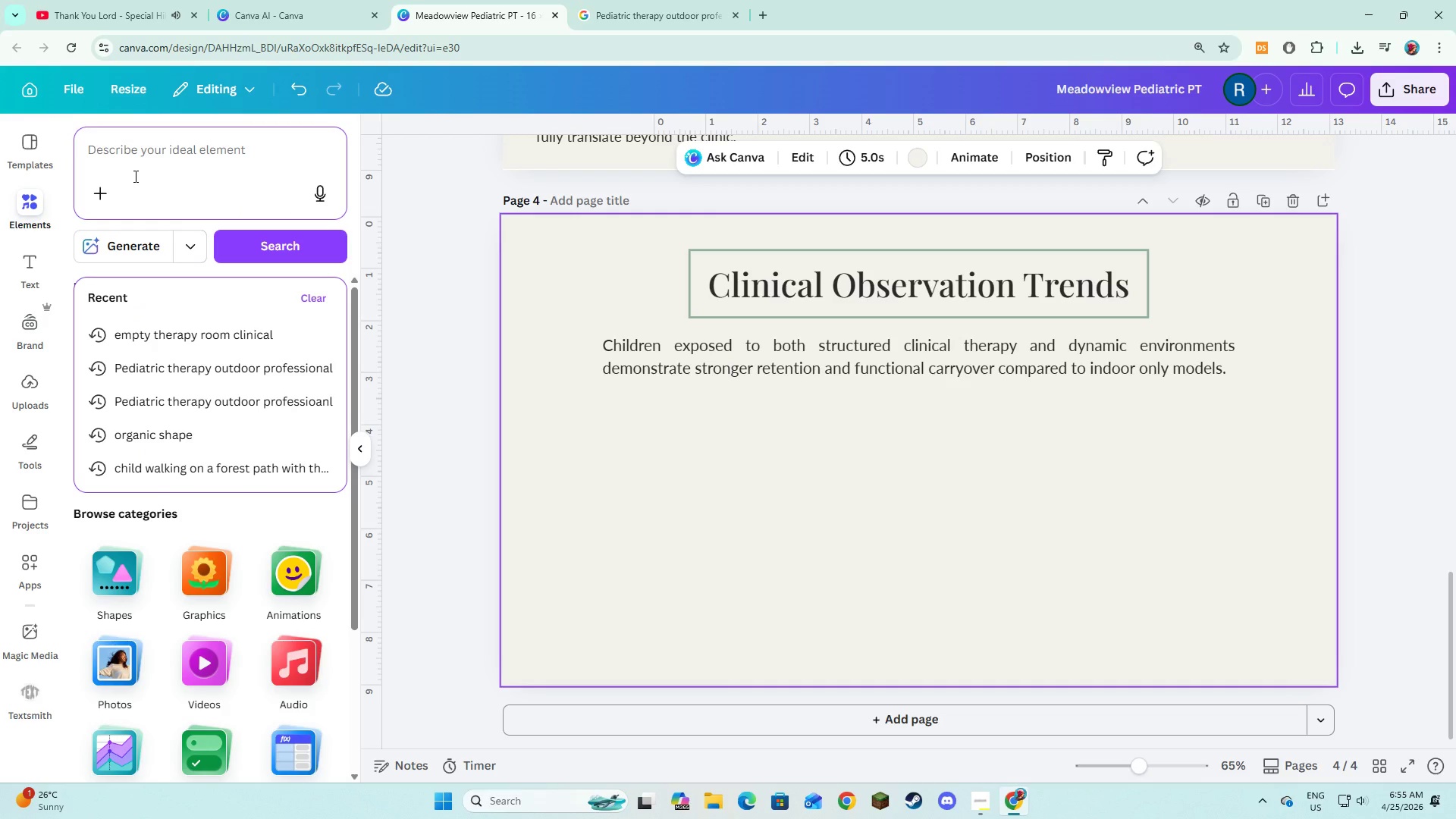 
type(bar chart)
 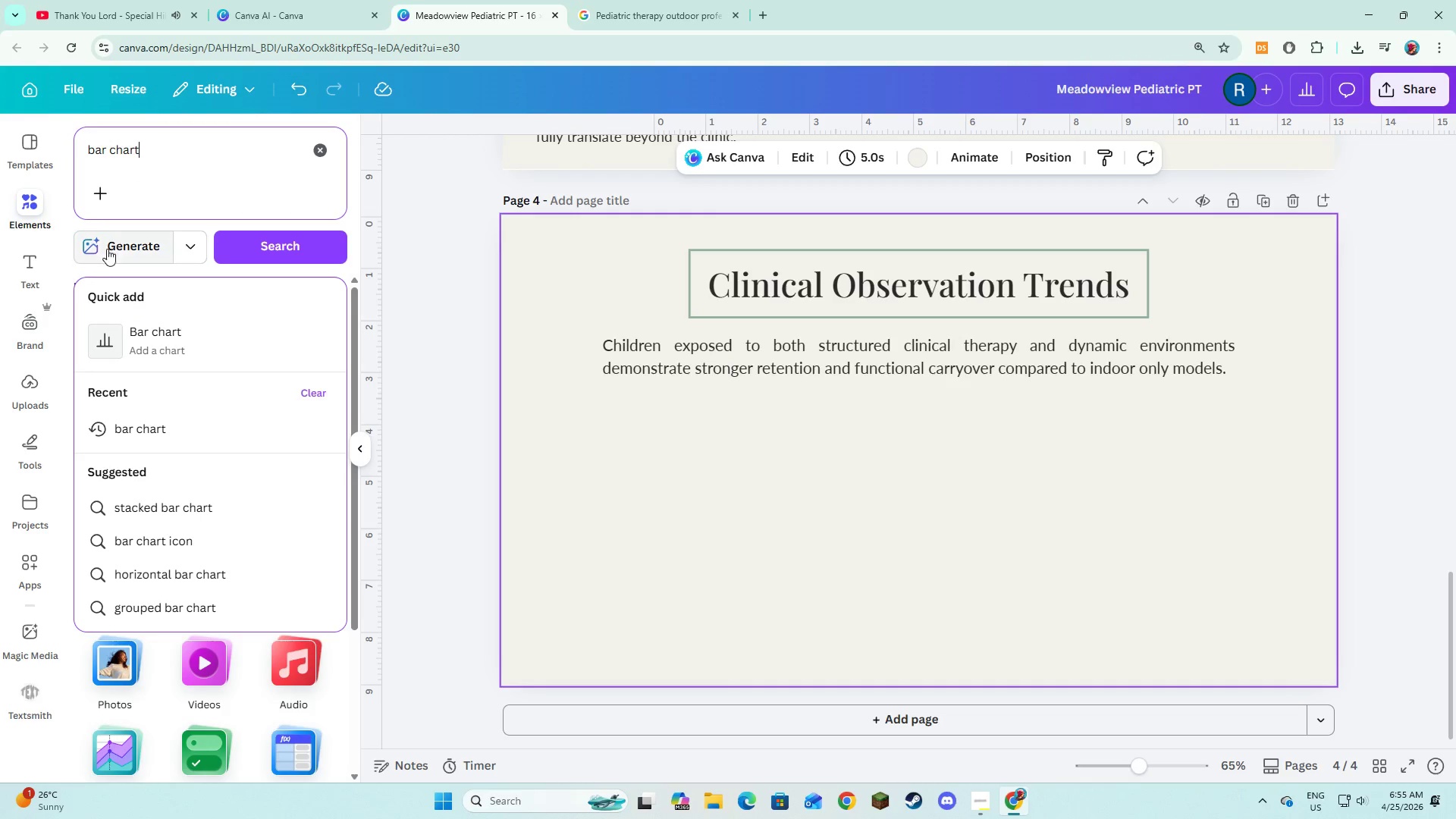 
left_click([120, 340])
 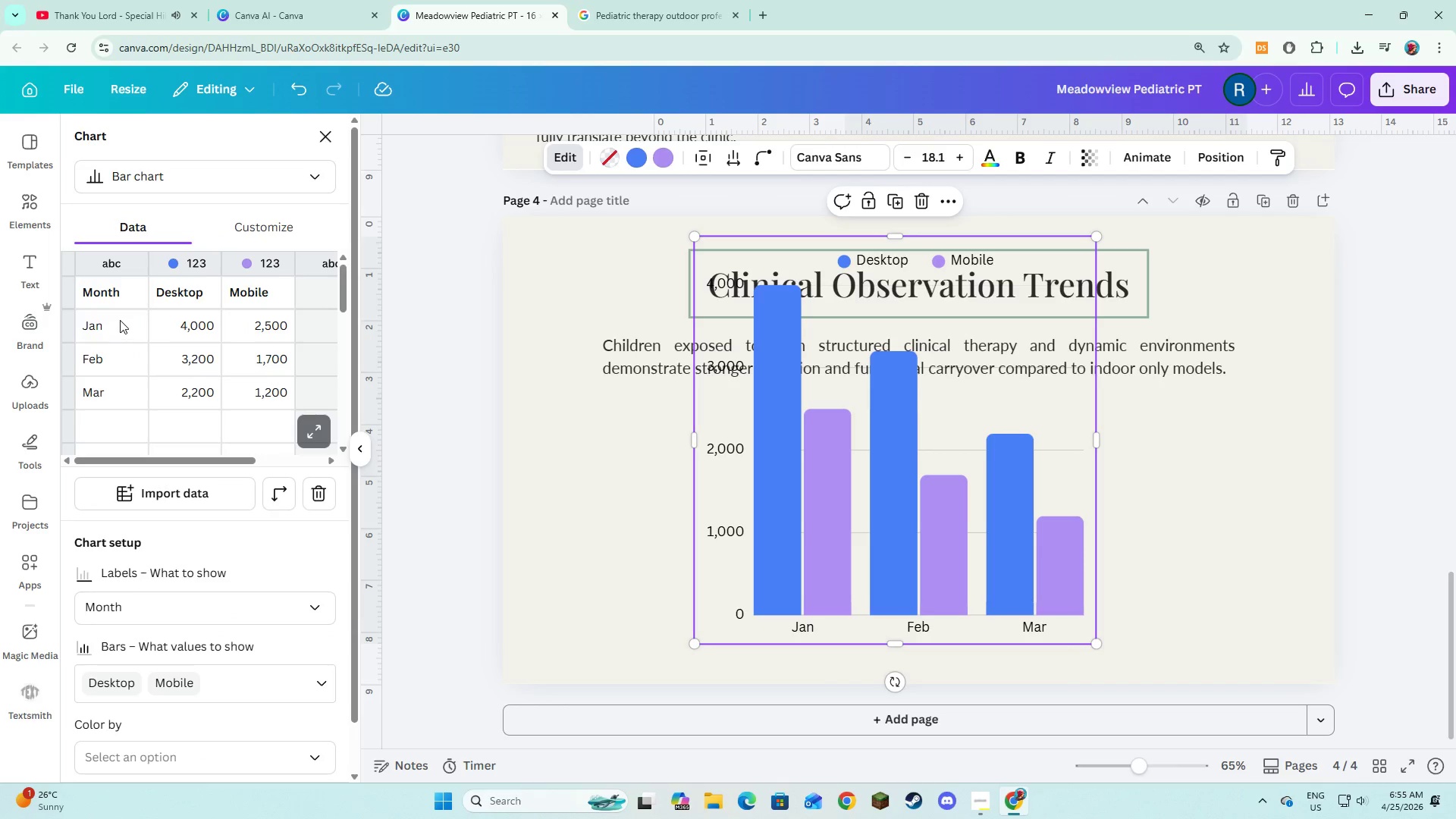 
wait(6.89)
 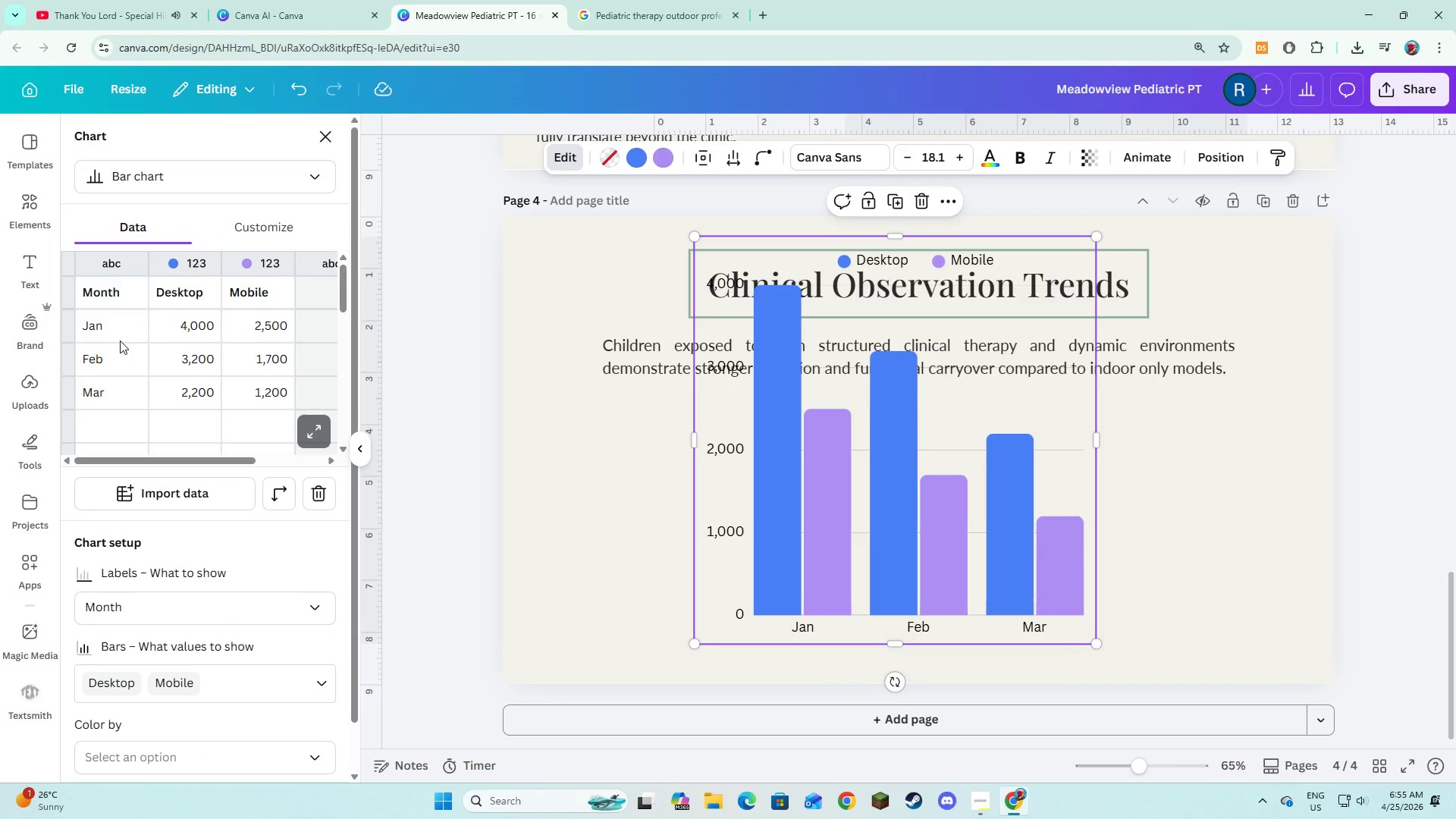 
left_click([120, 301])
 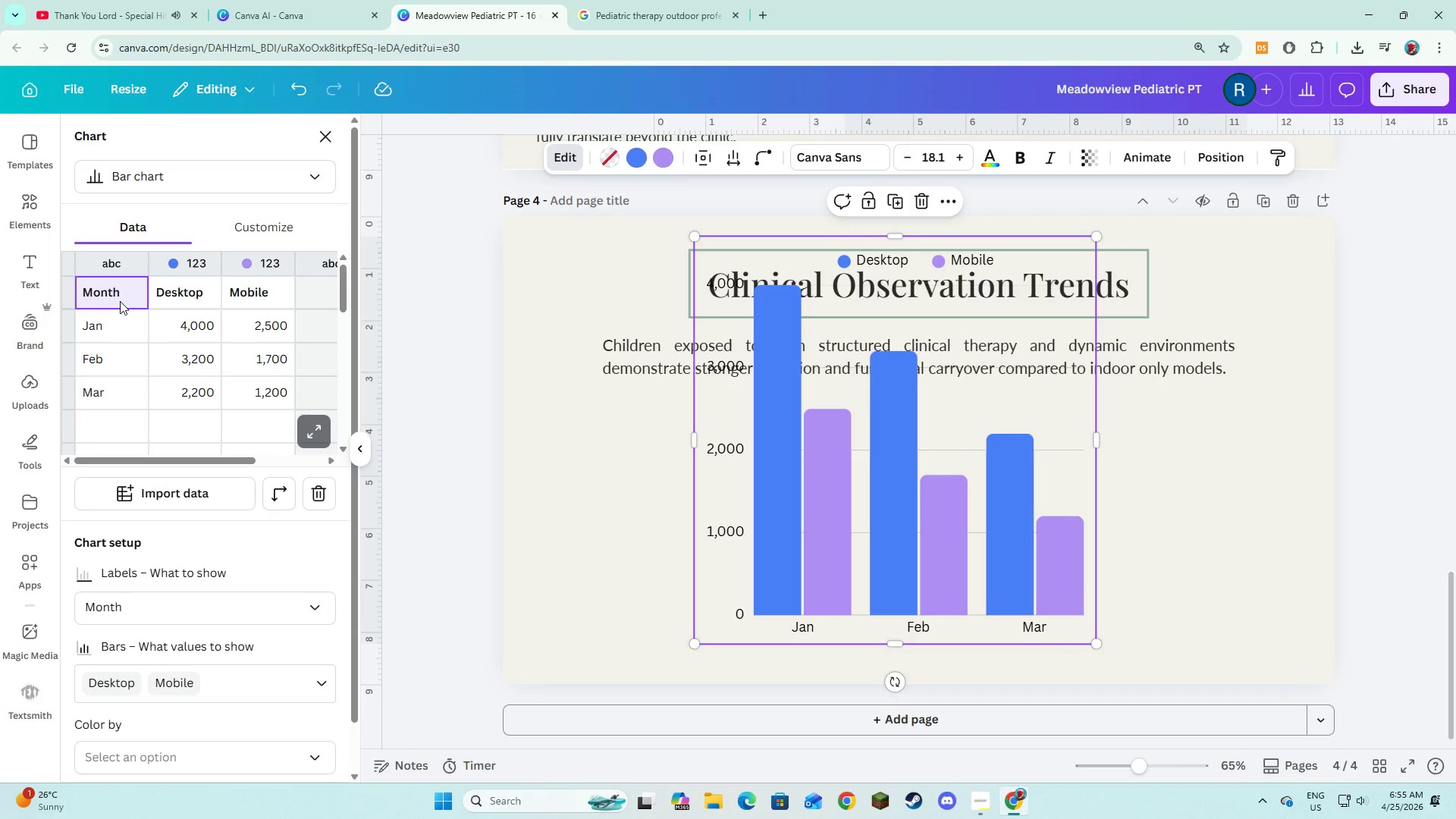 
key(Backspace)
 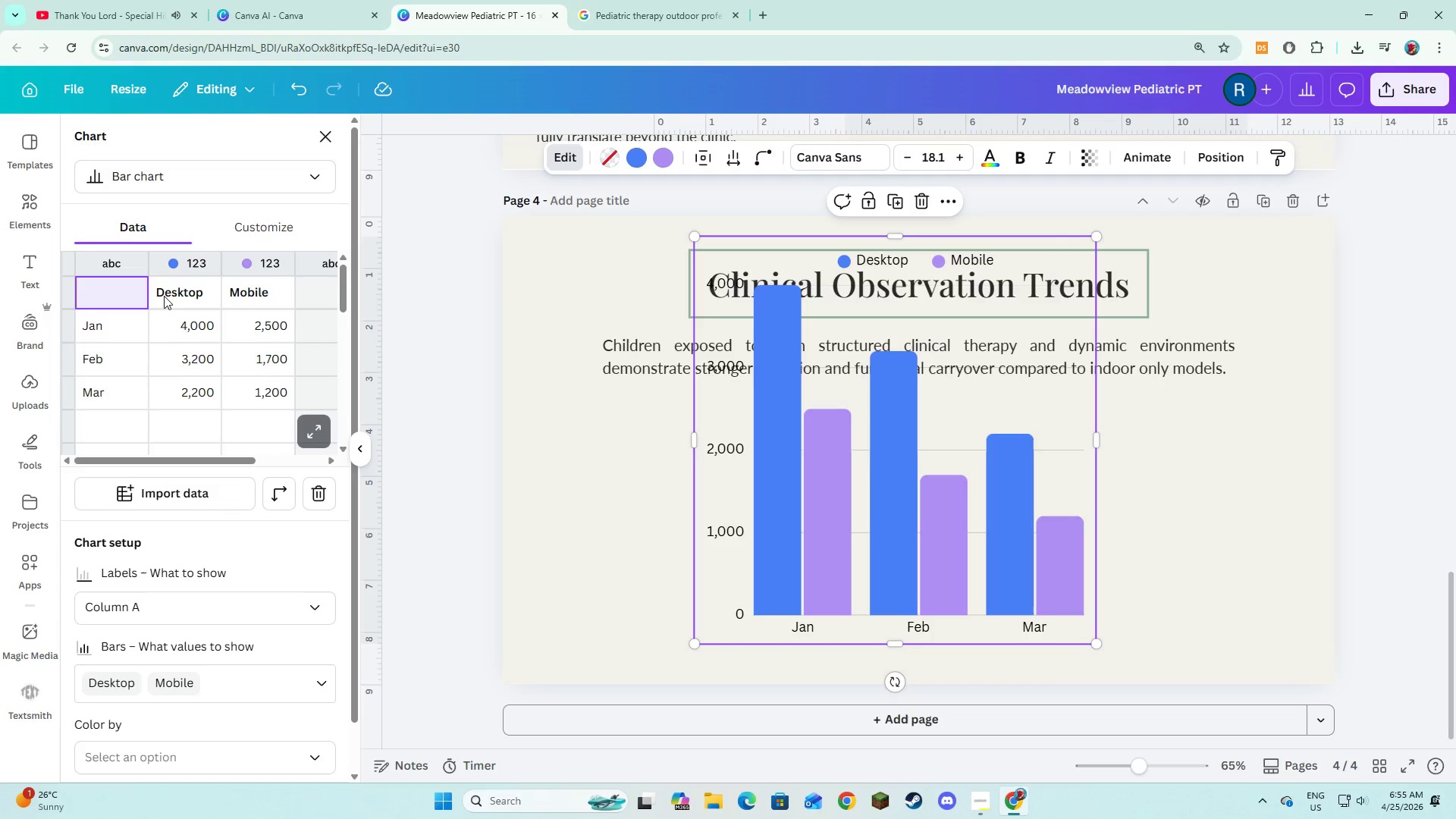 
left_click([164, 296])
 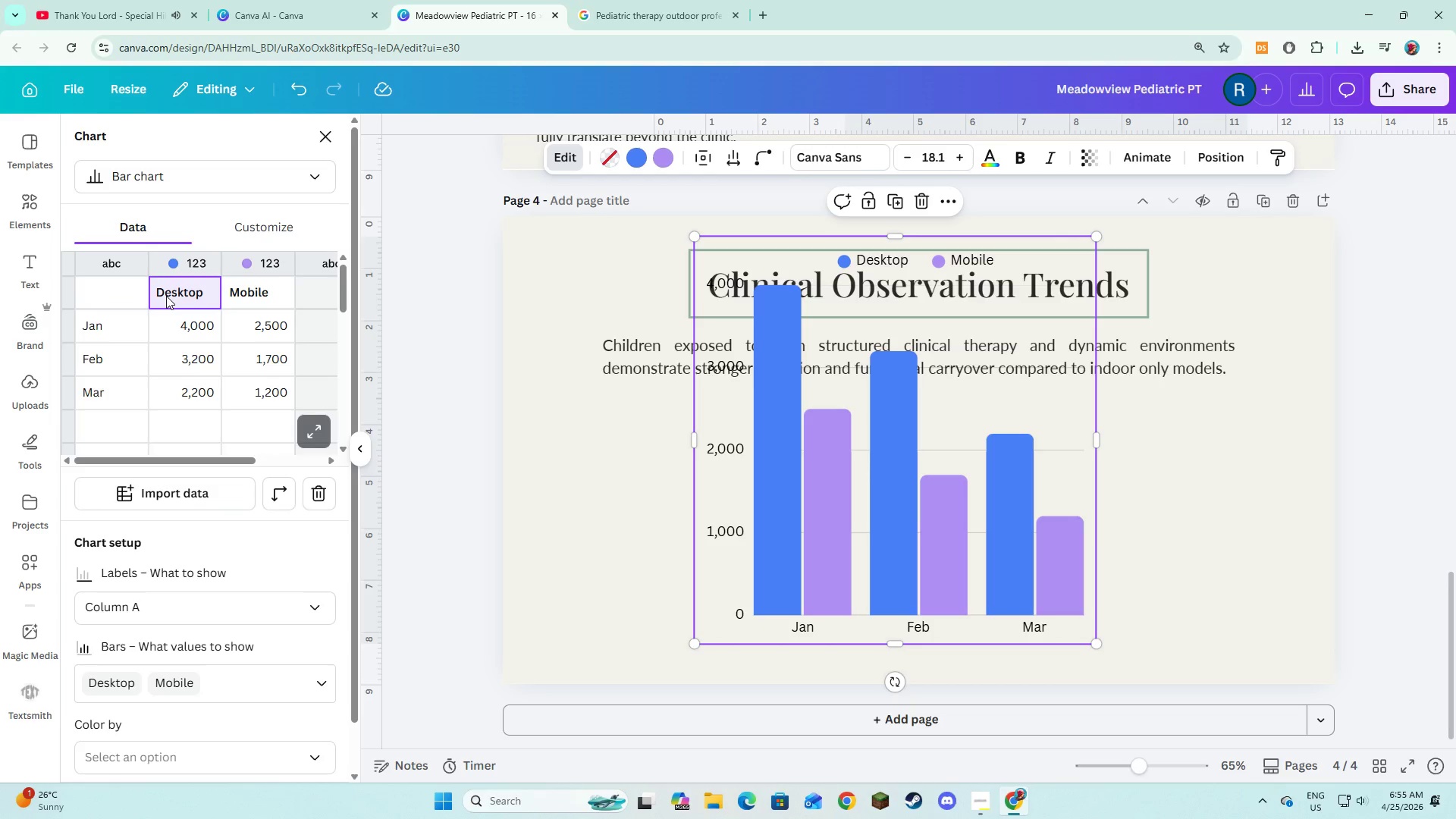 
key(Backspace)
 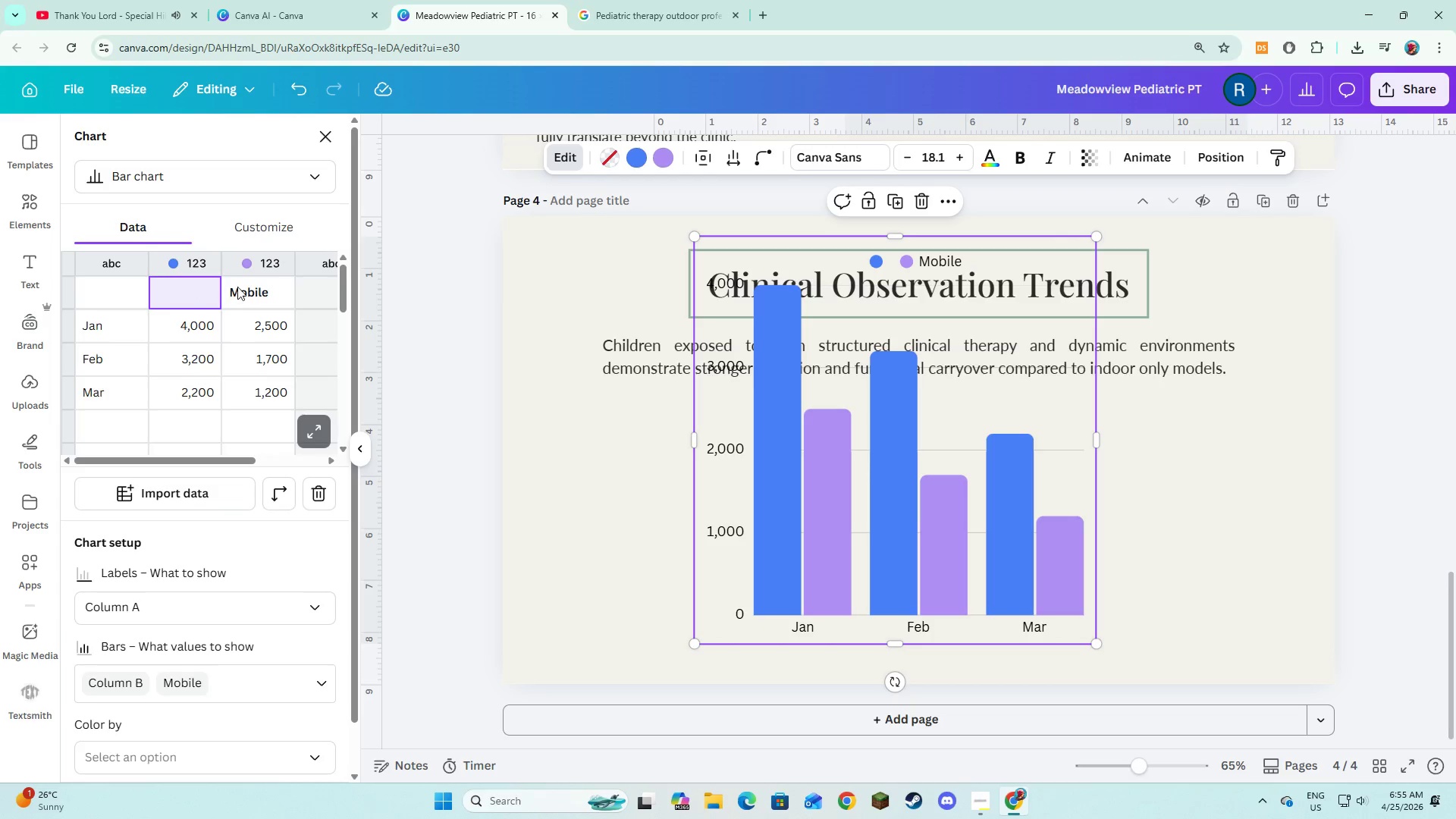 
left_click([265, 283])
 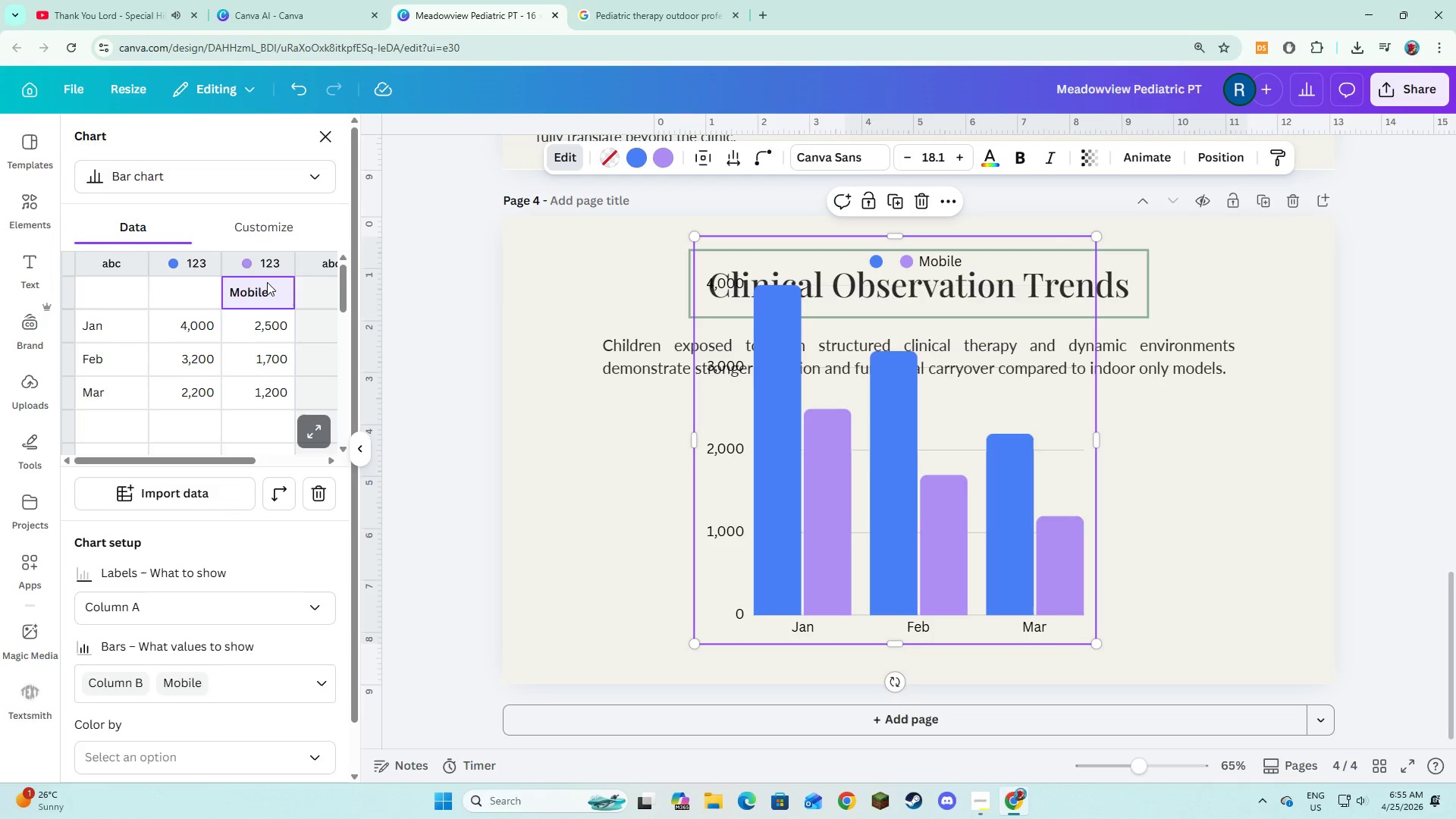 
key(Backspace)
 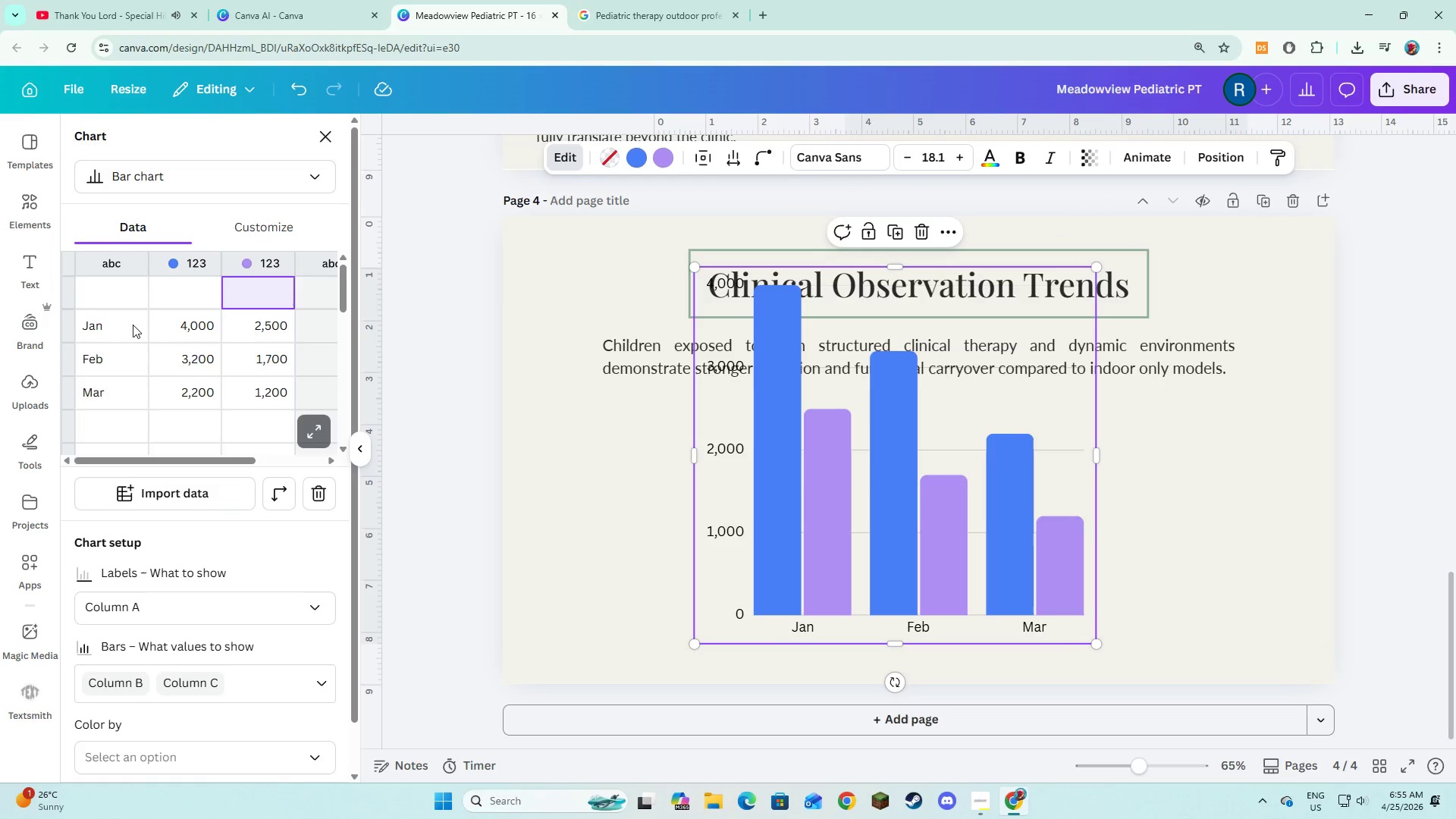 
left_click([124, 331])
 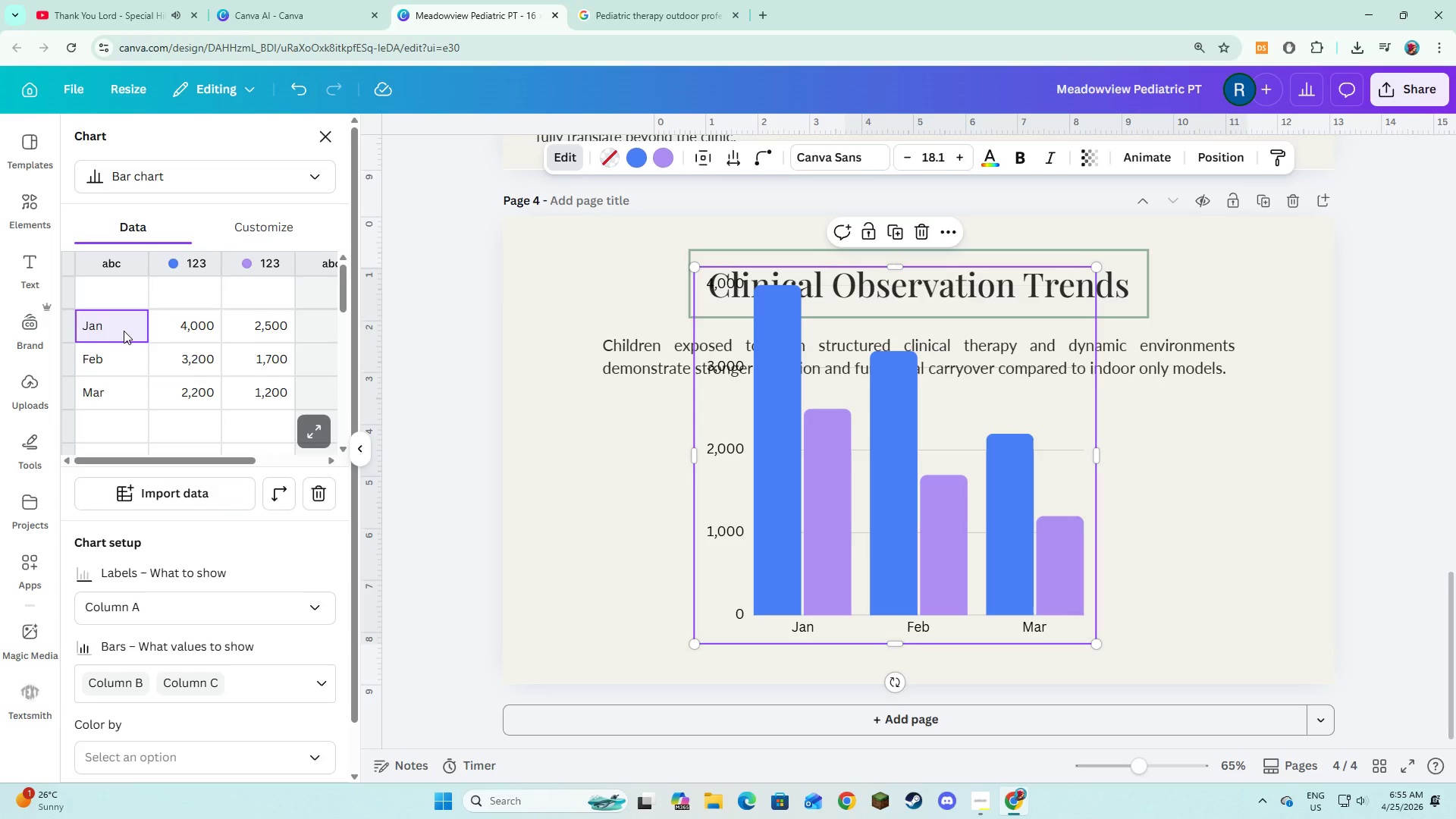 
key(Backspace)
 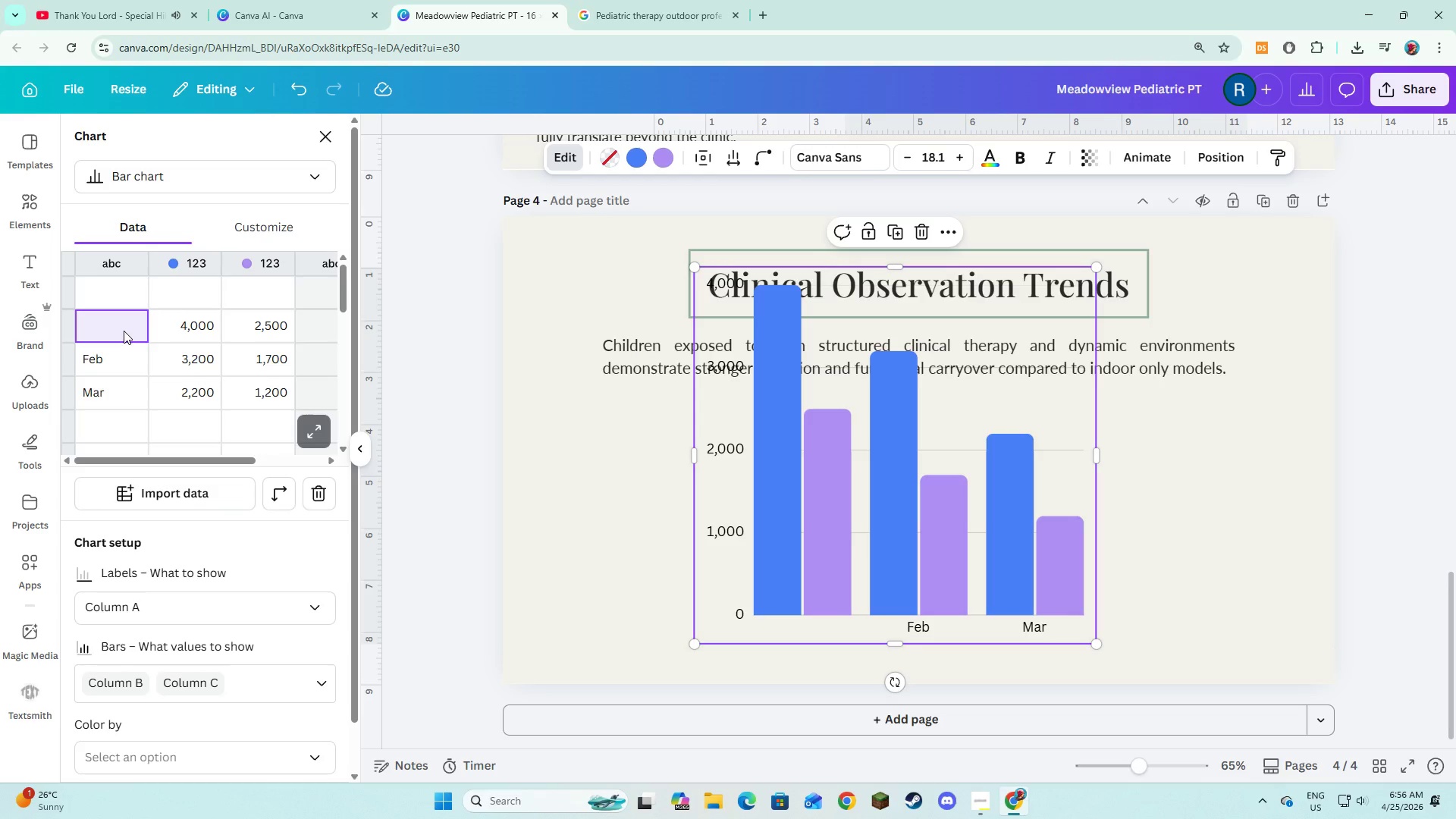 
wait(30.75)
 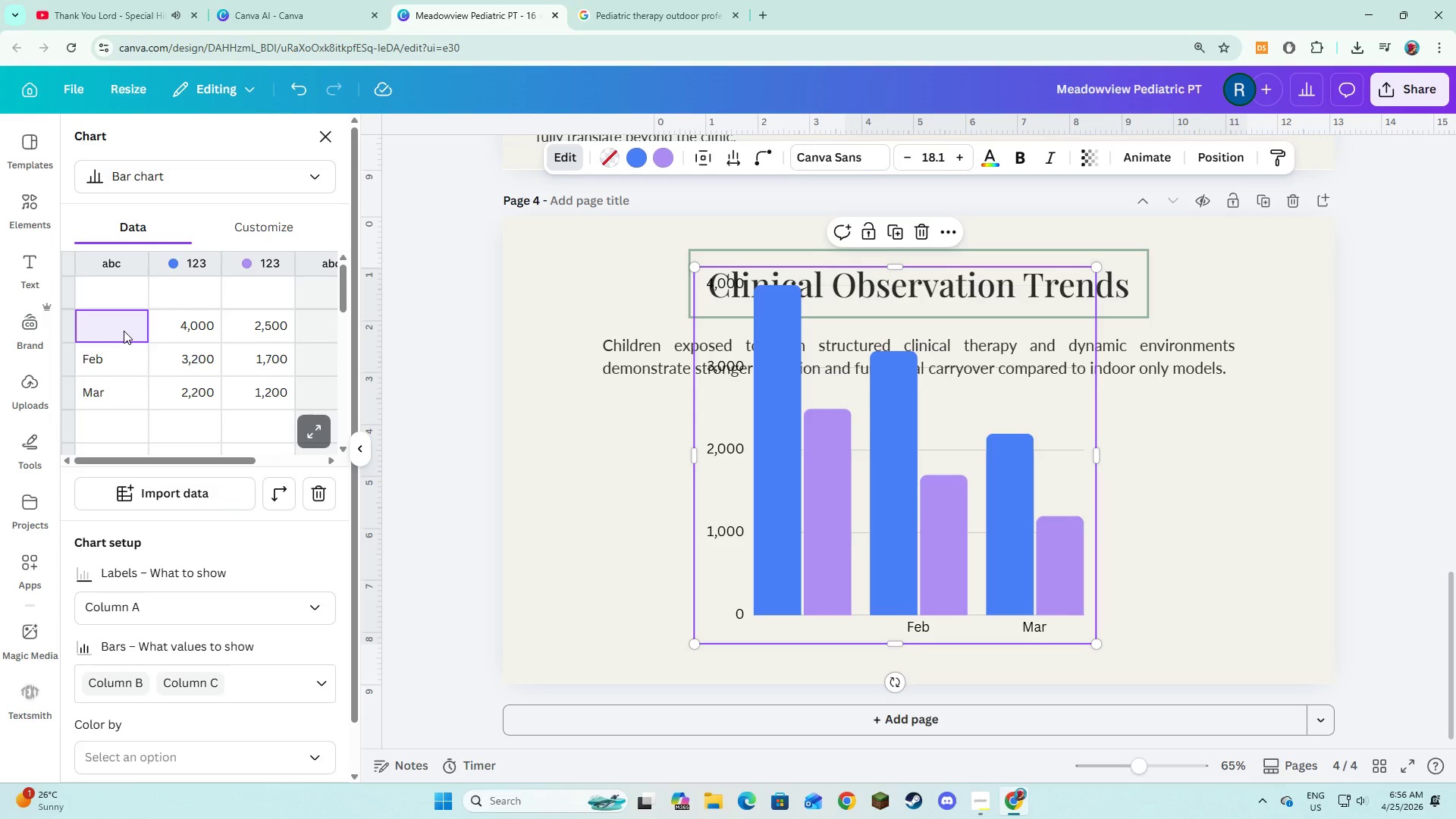 
key(Enter)
 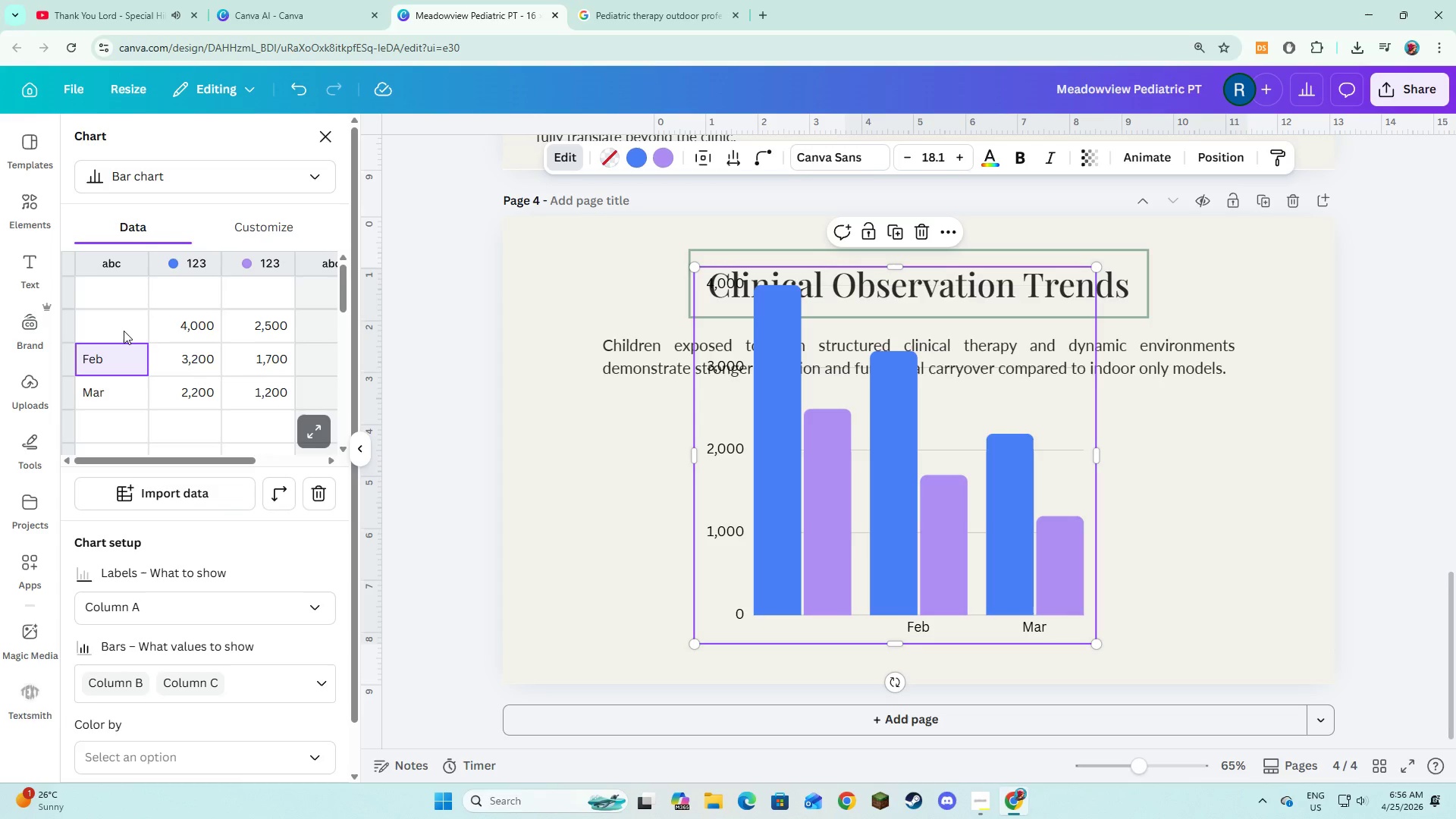 
key(Backspace)
 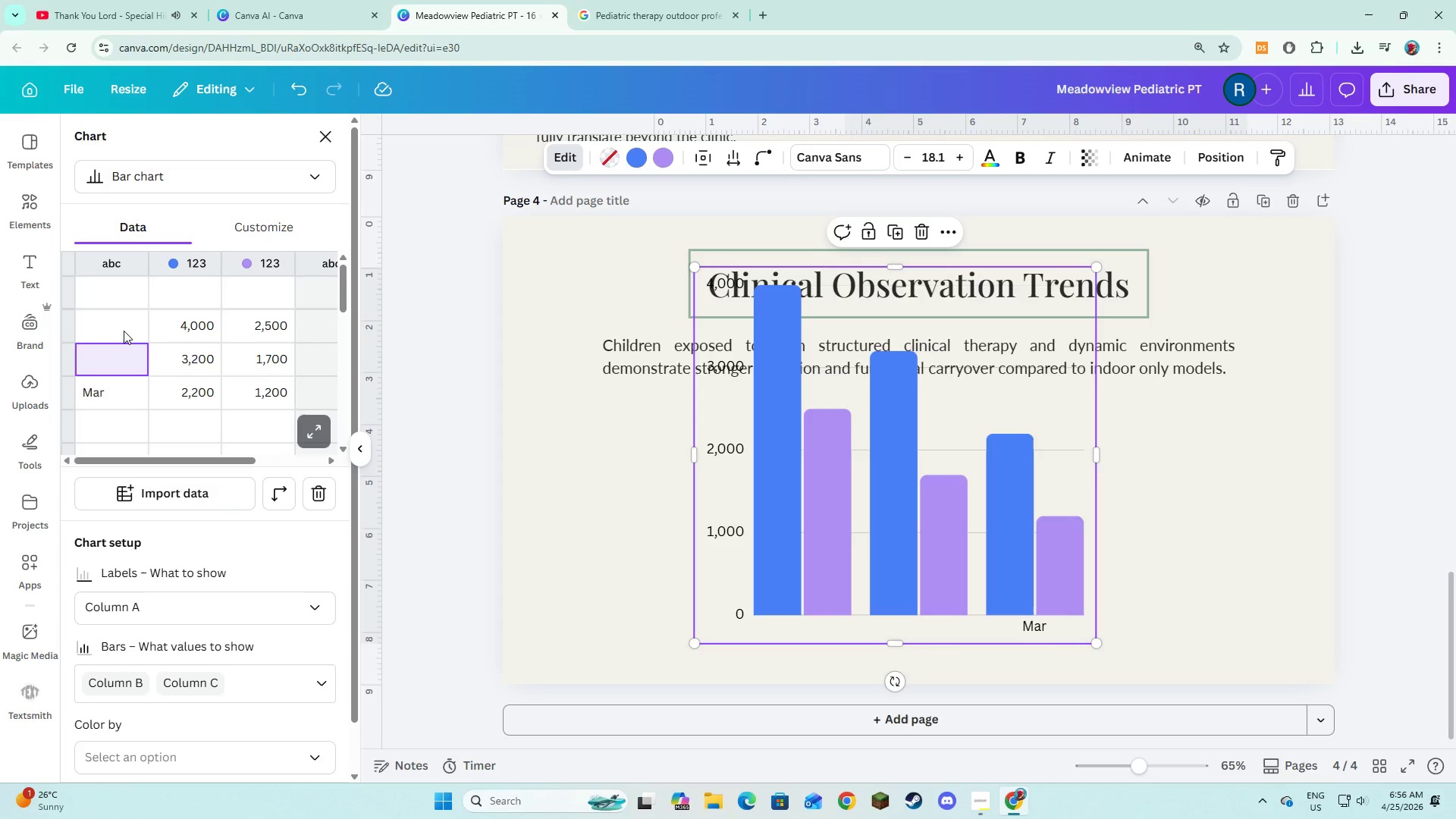 
key(Enter)
 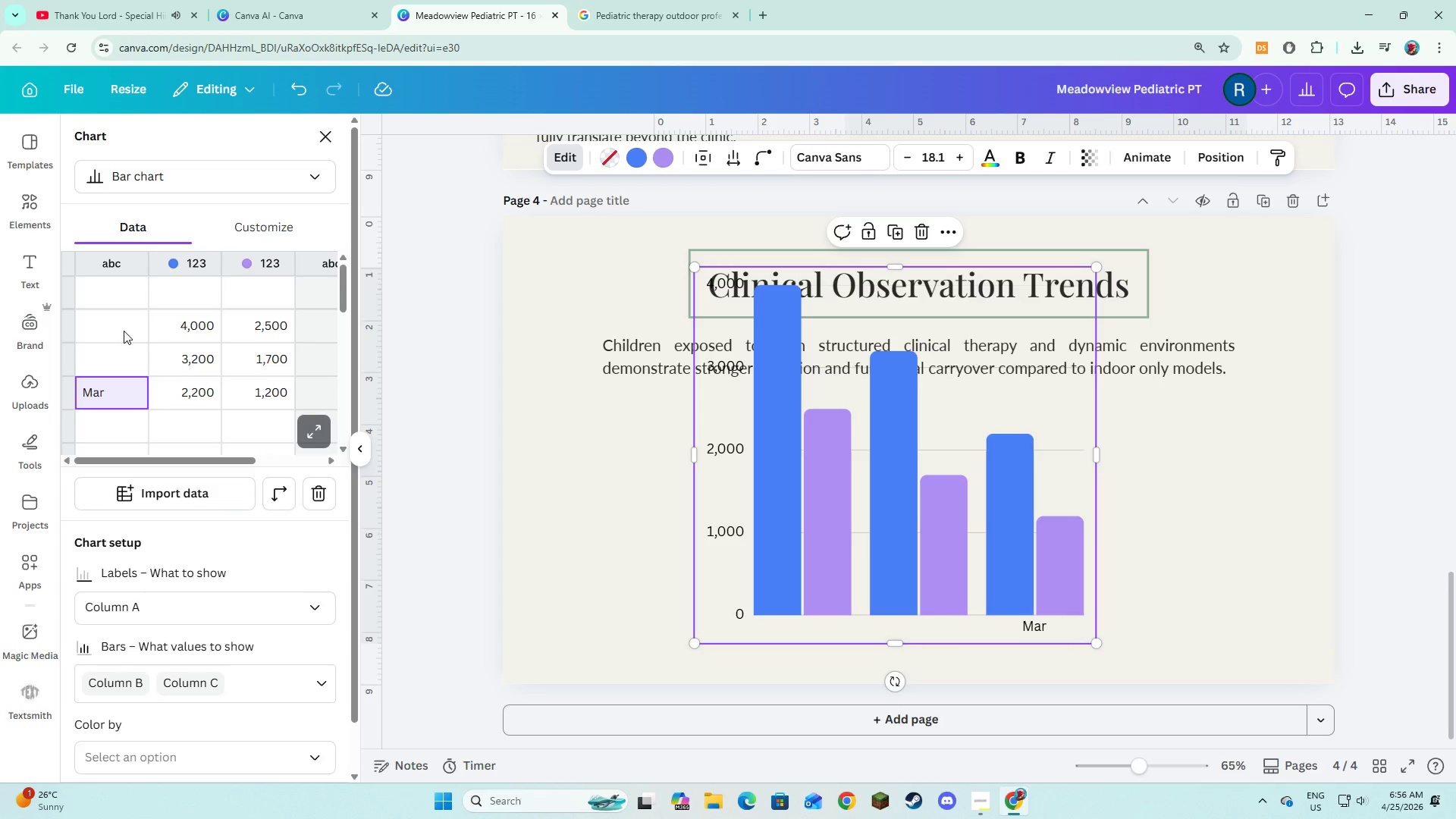 
key(Backspace)
 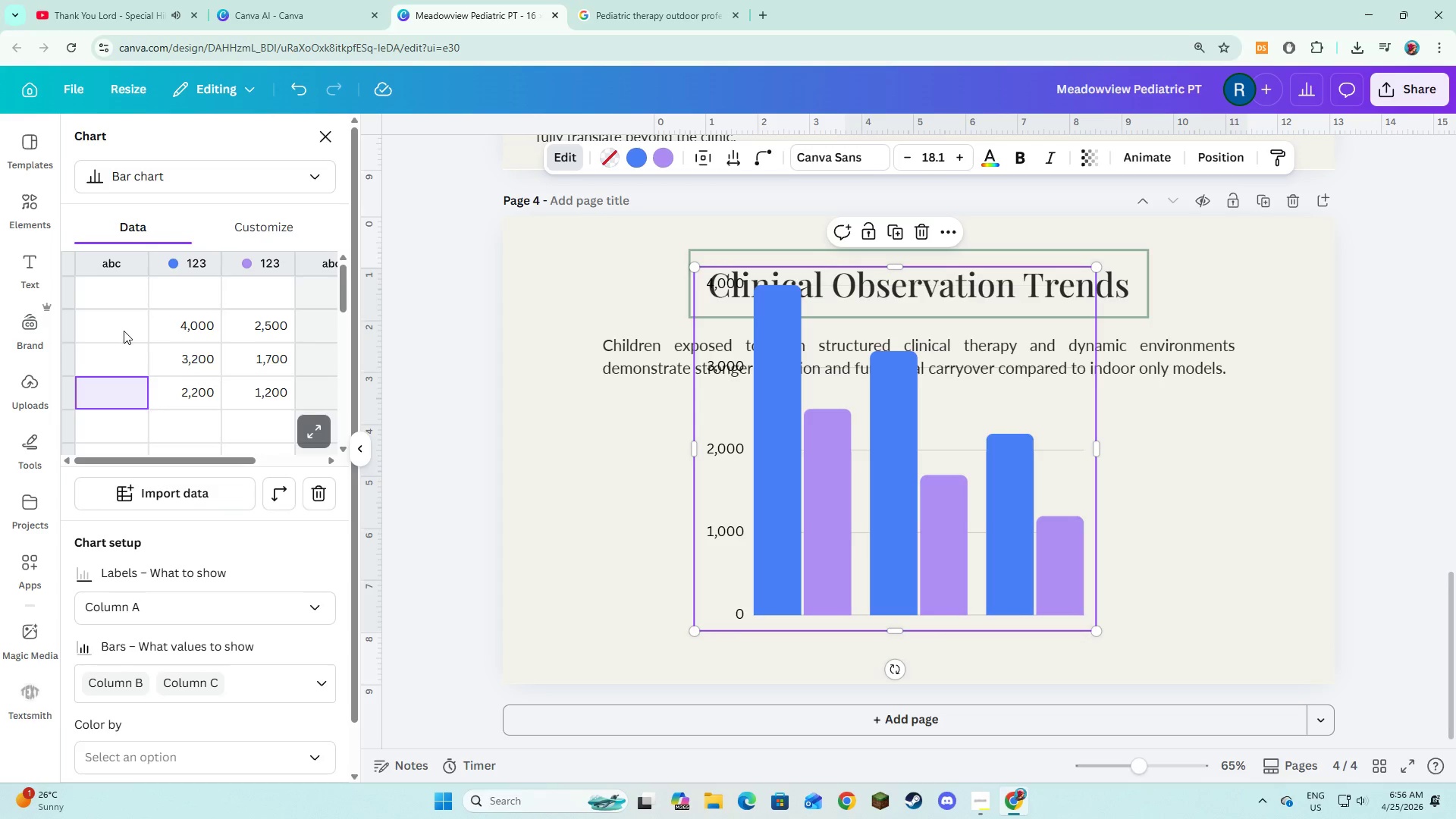 
key(ArrowRight)
 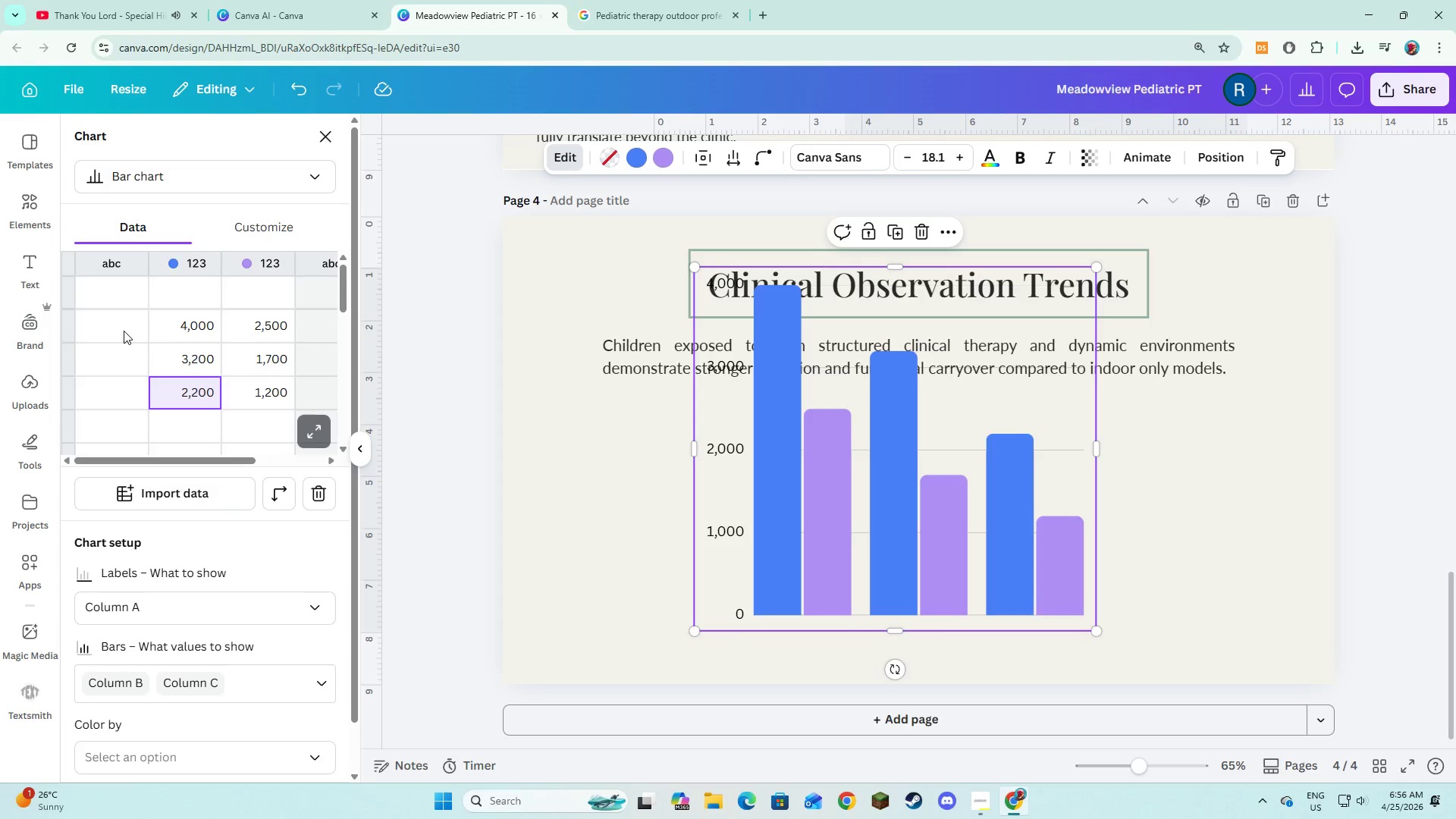 
key(Backspace)
 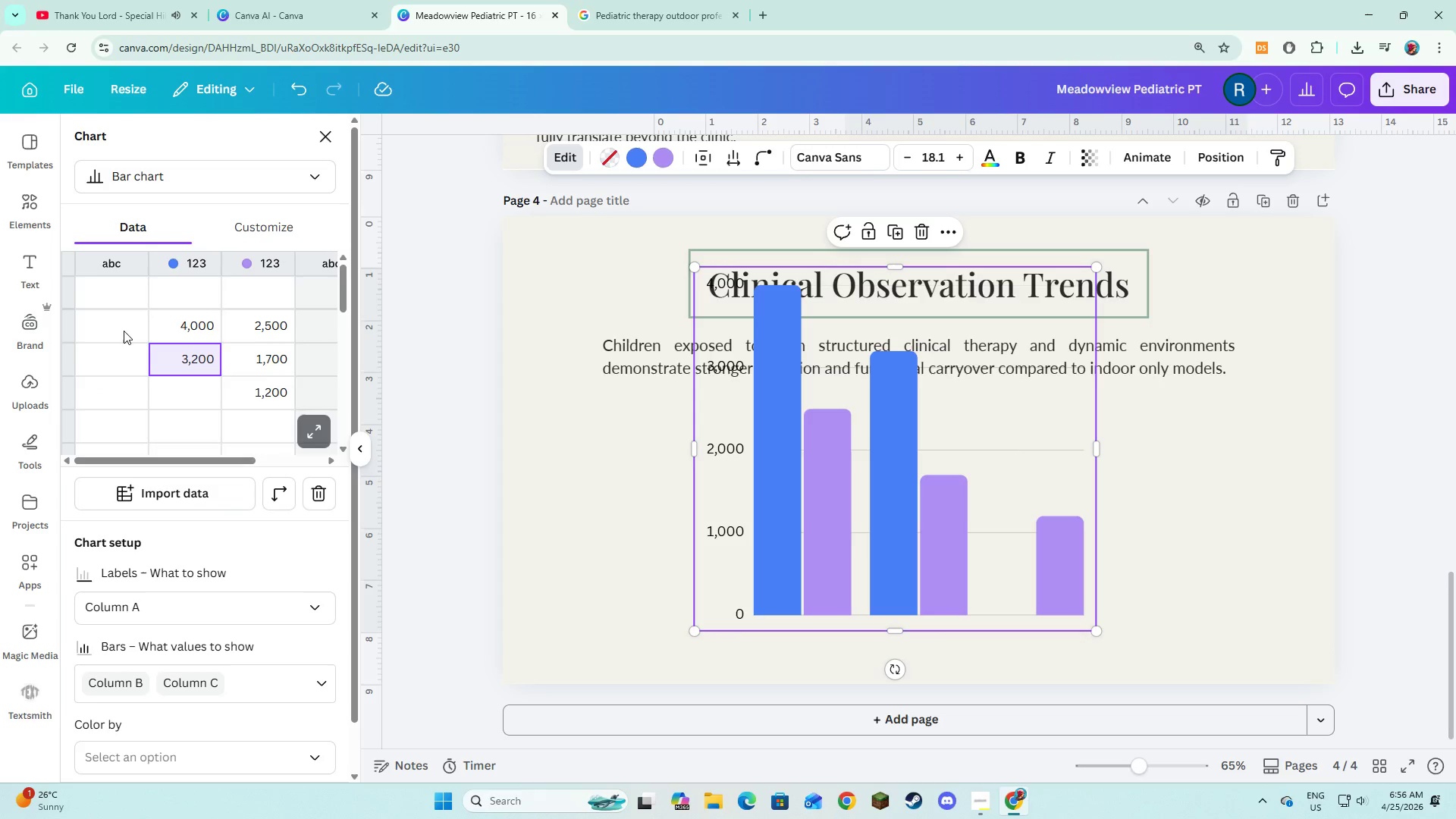 
key(ArrowUp)
 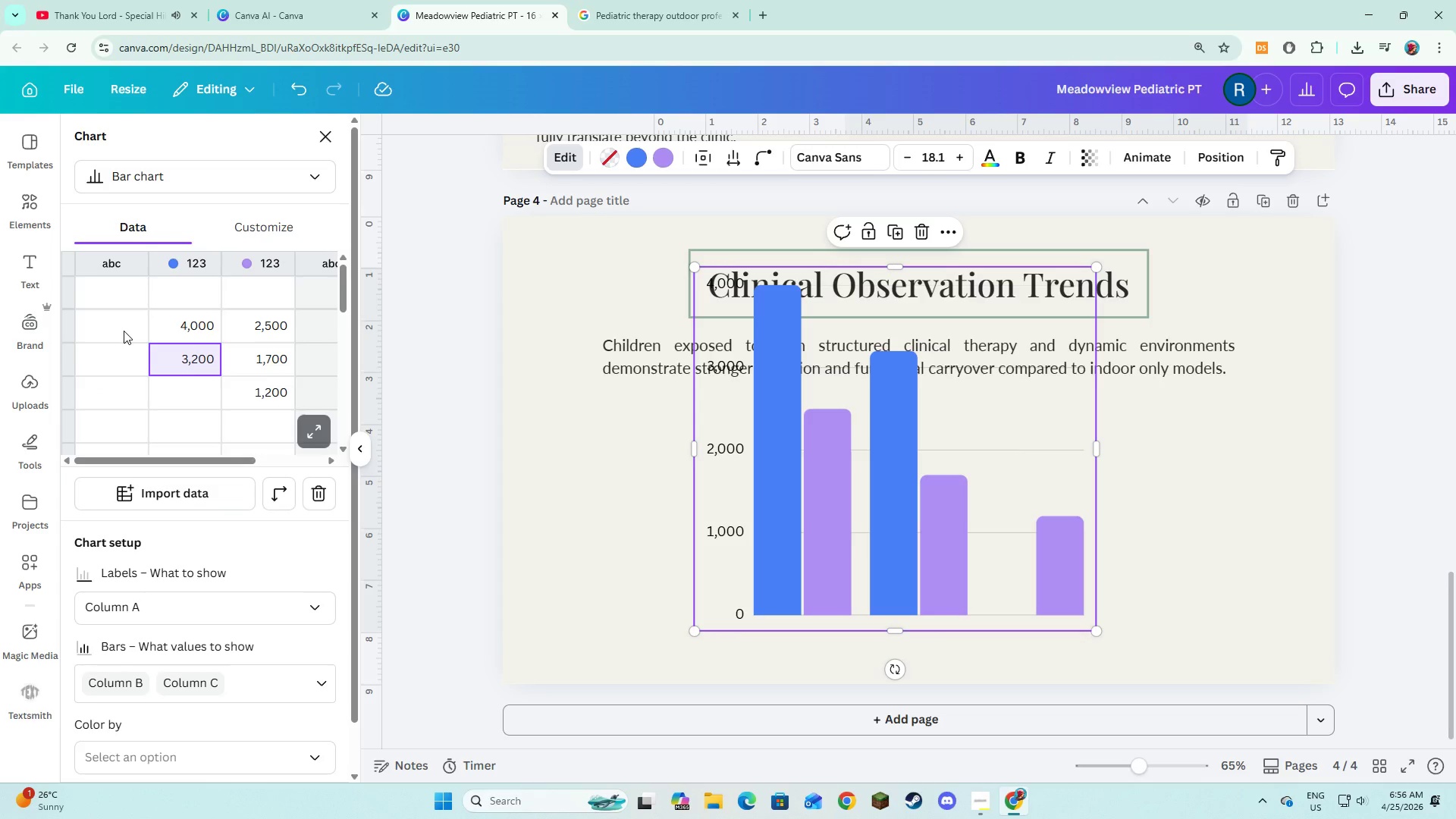 
key(Backspace)
 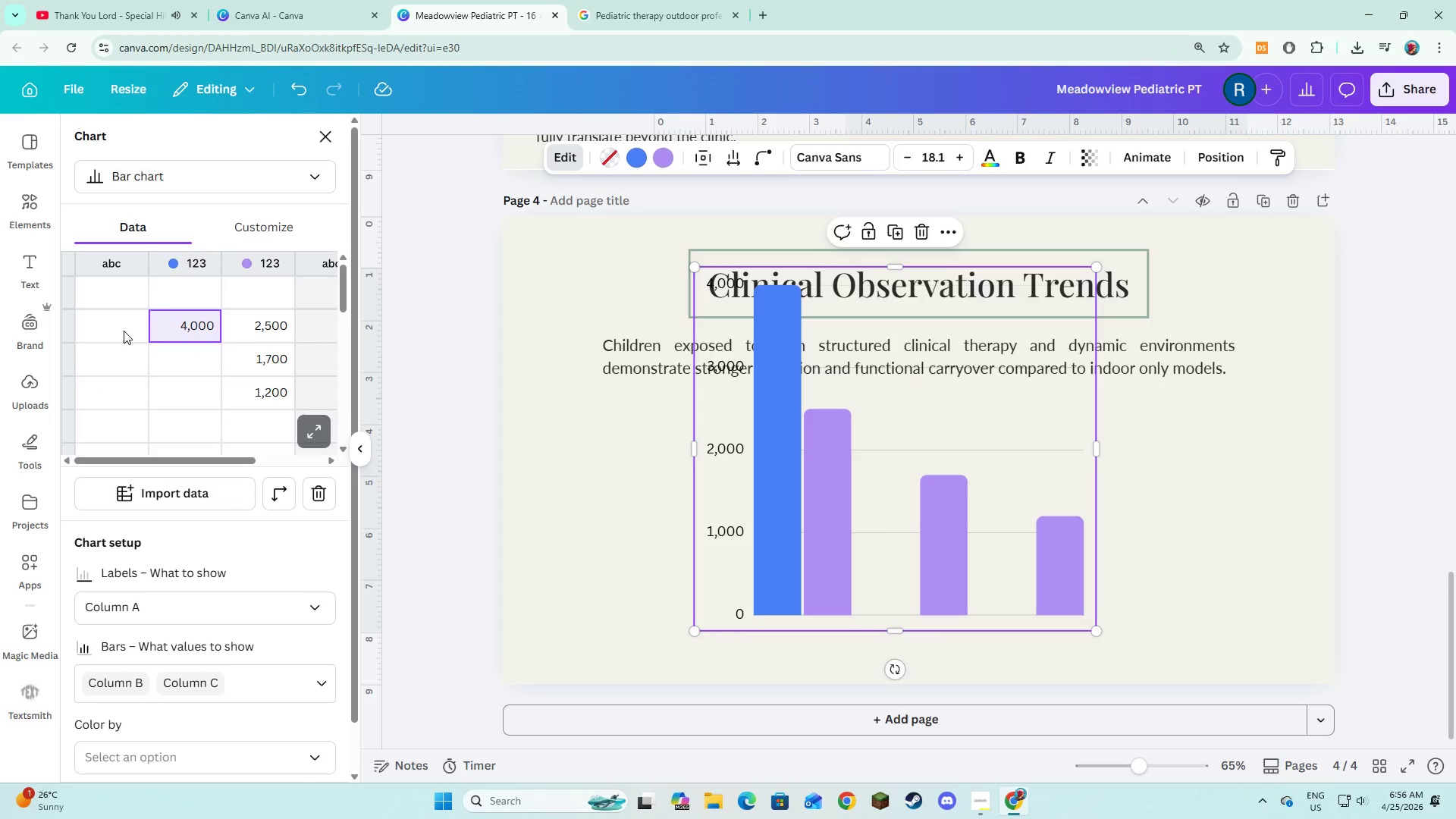 
key(ArrowUp)
 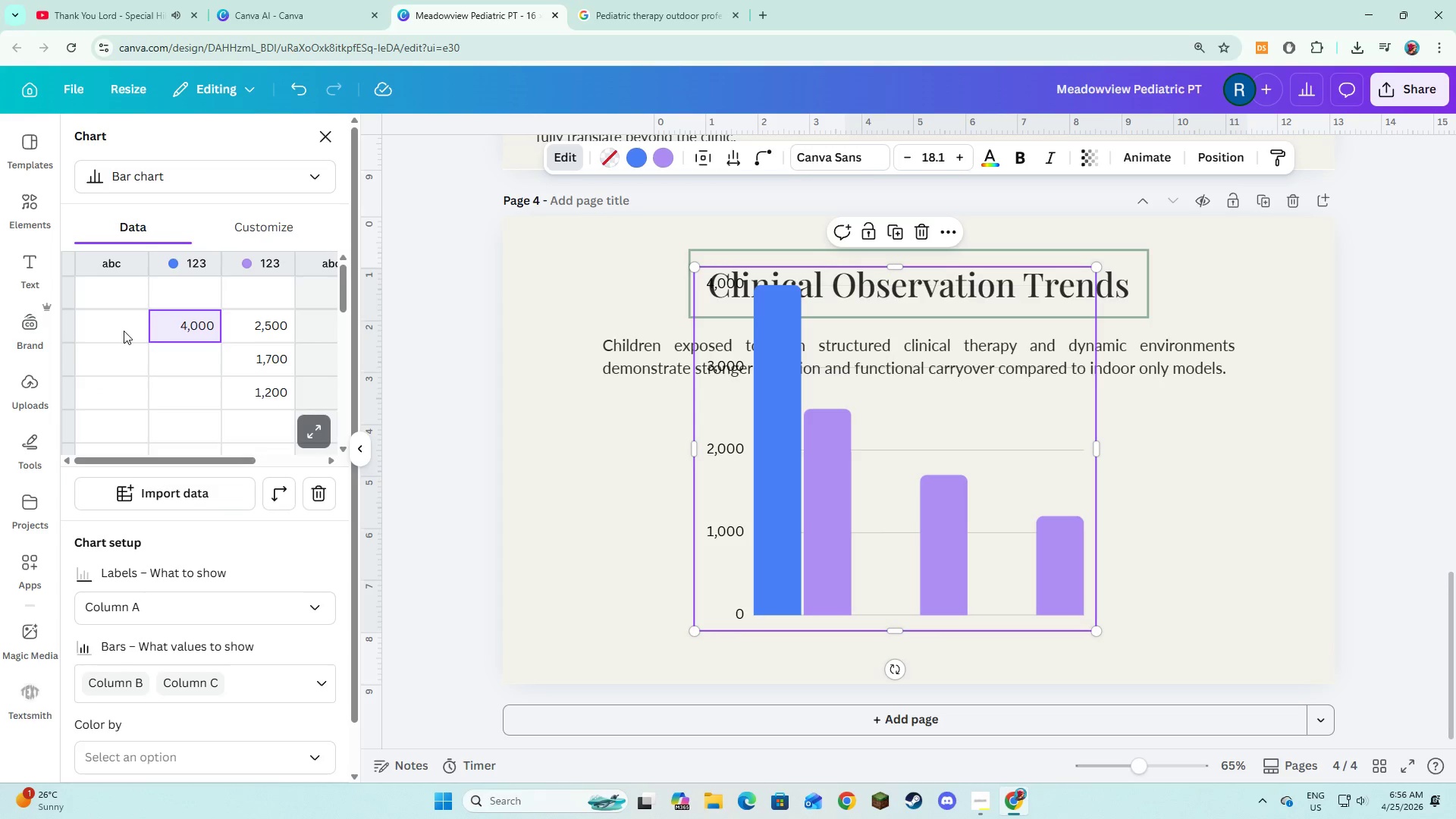 
key(Backspace)
 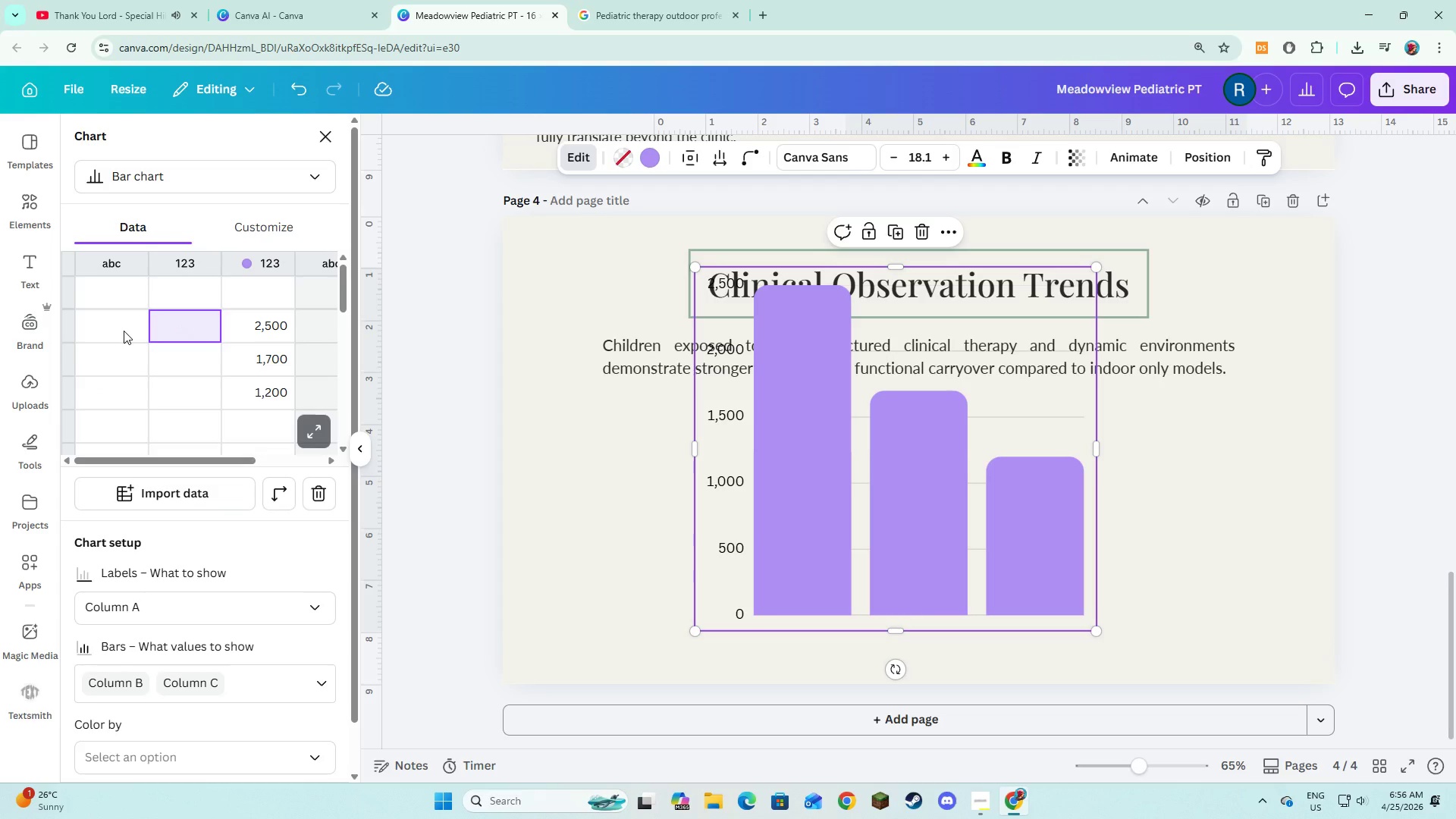 
key(ArrowRight)
 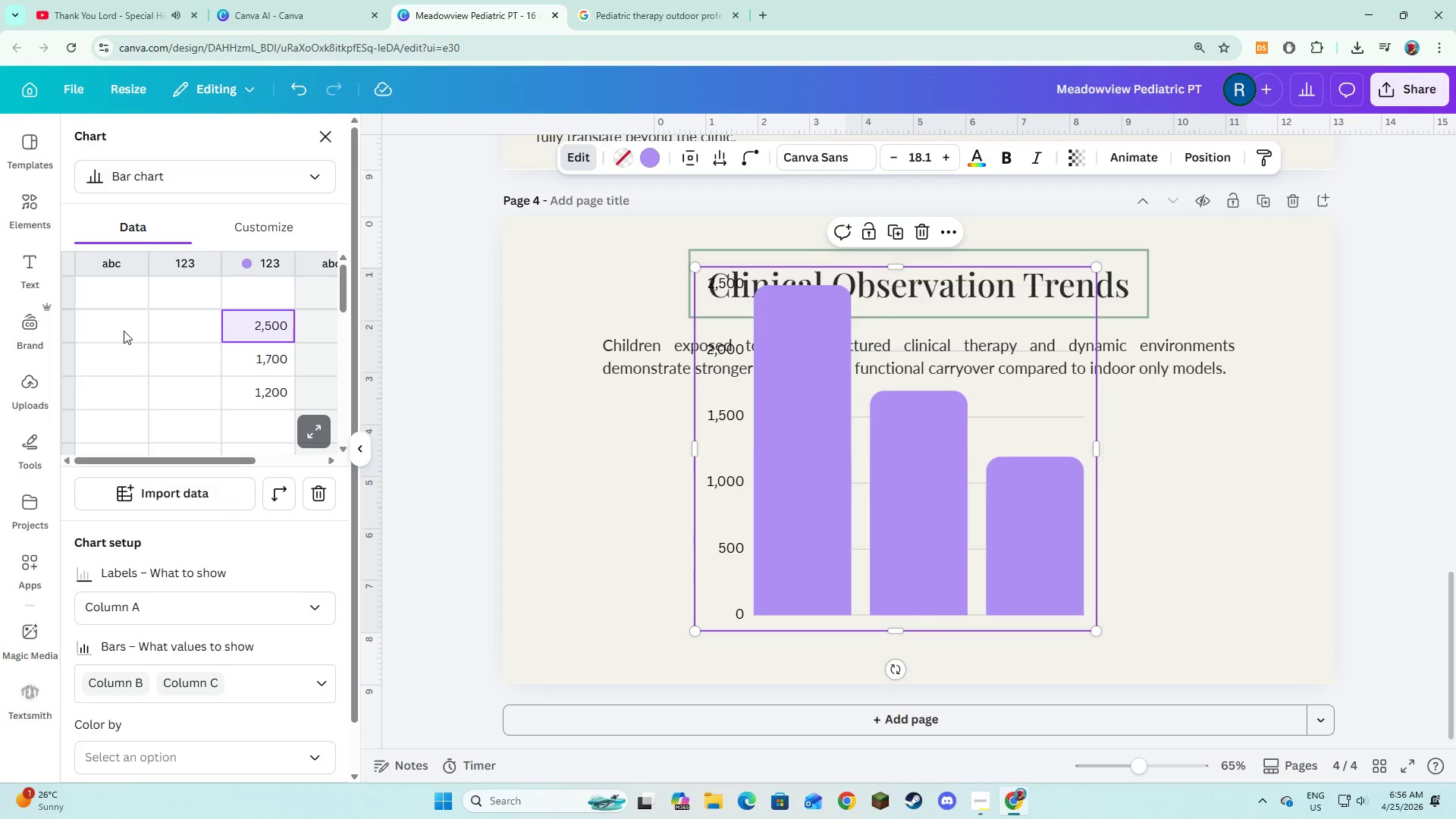 
key(Backspace)
 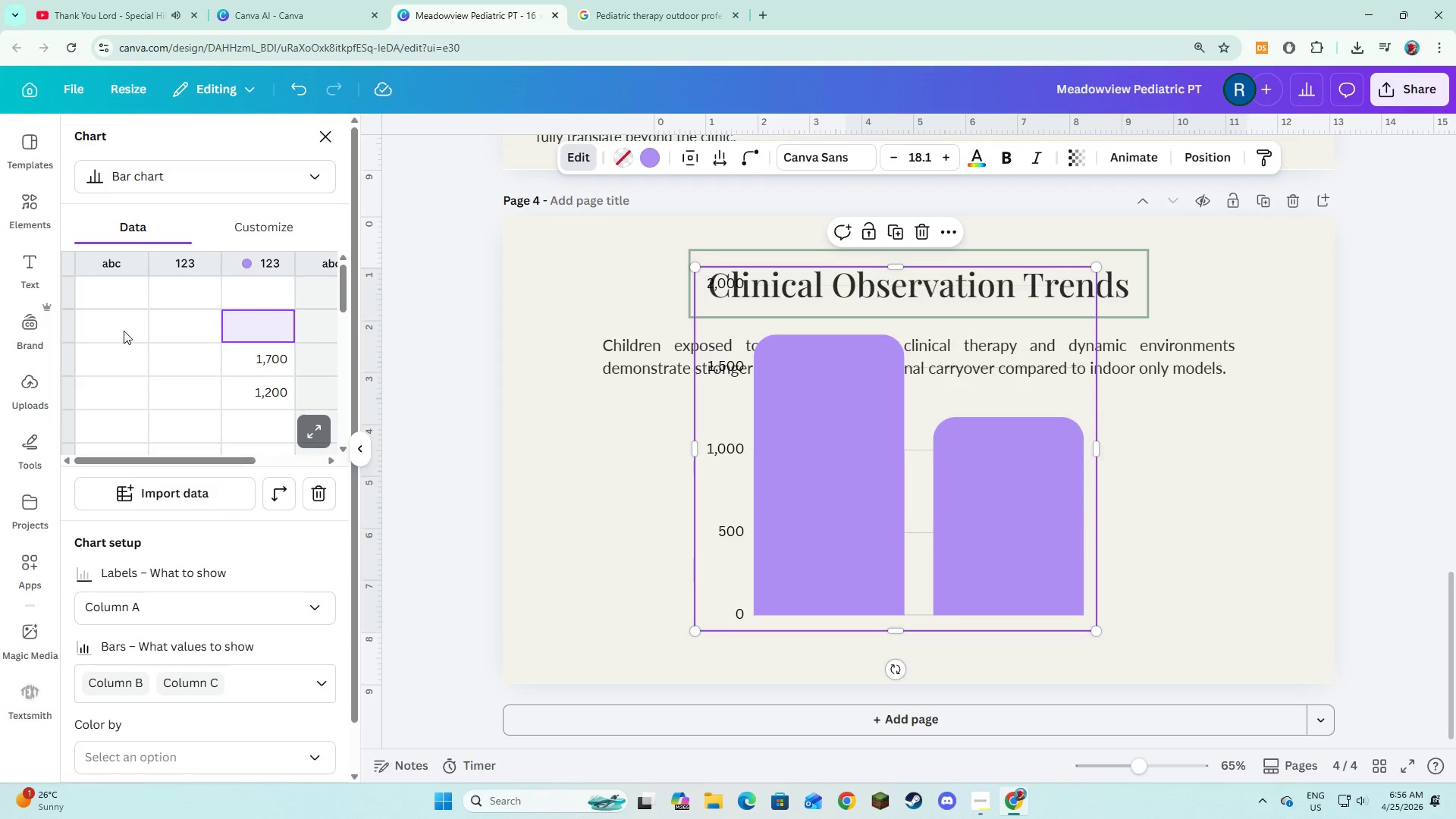 
key(ArrowDown)
 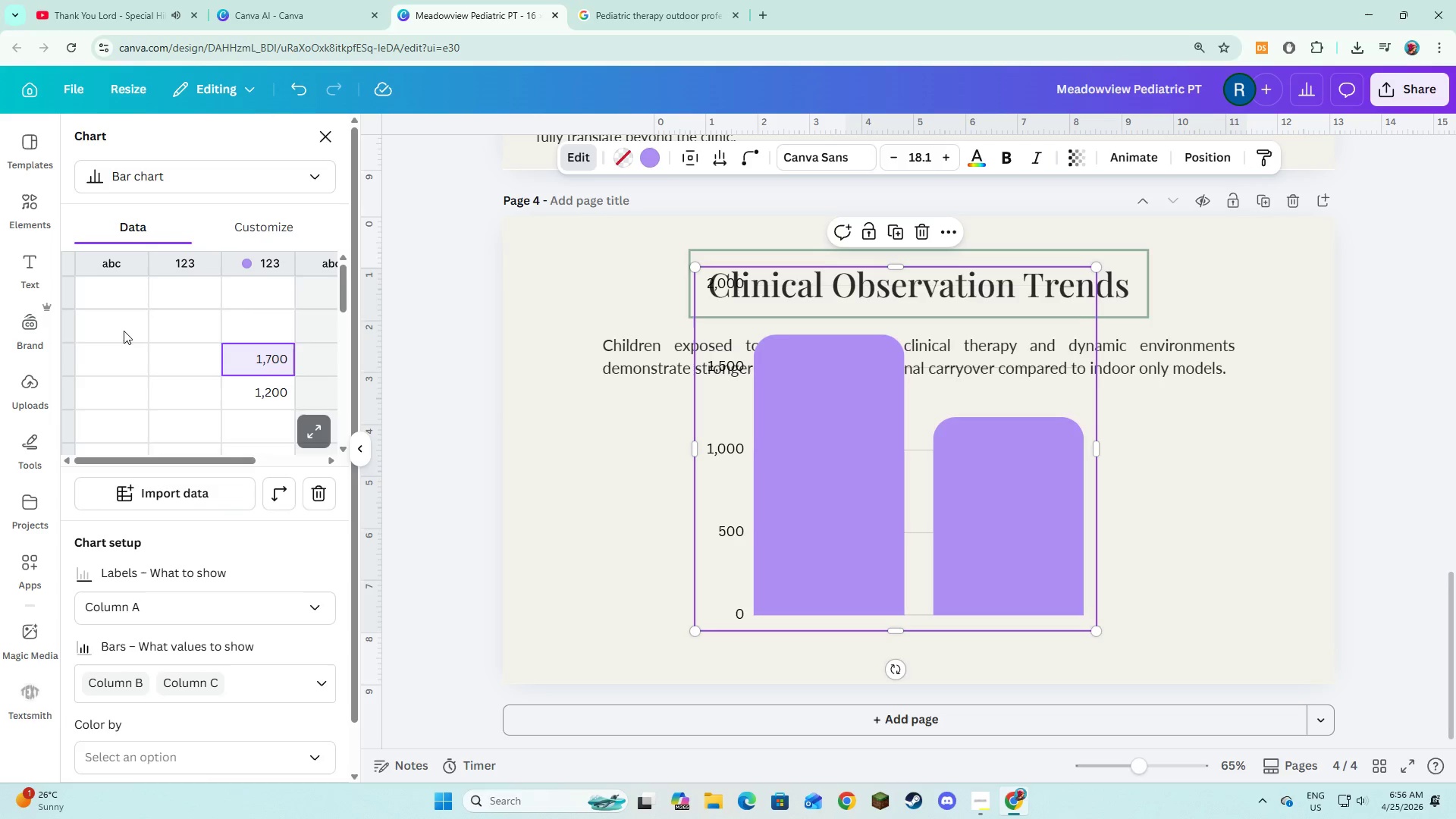 
key(Backspace)
 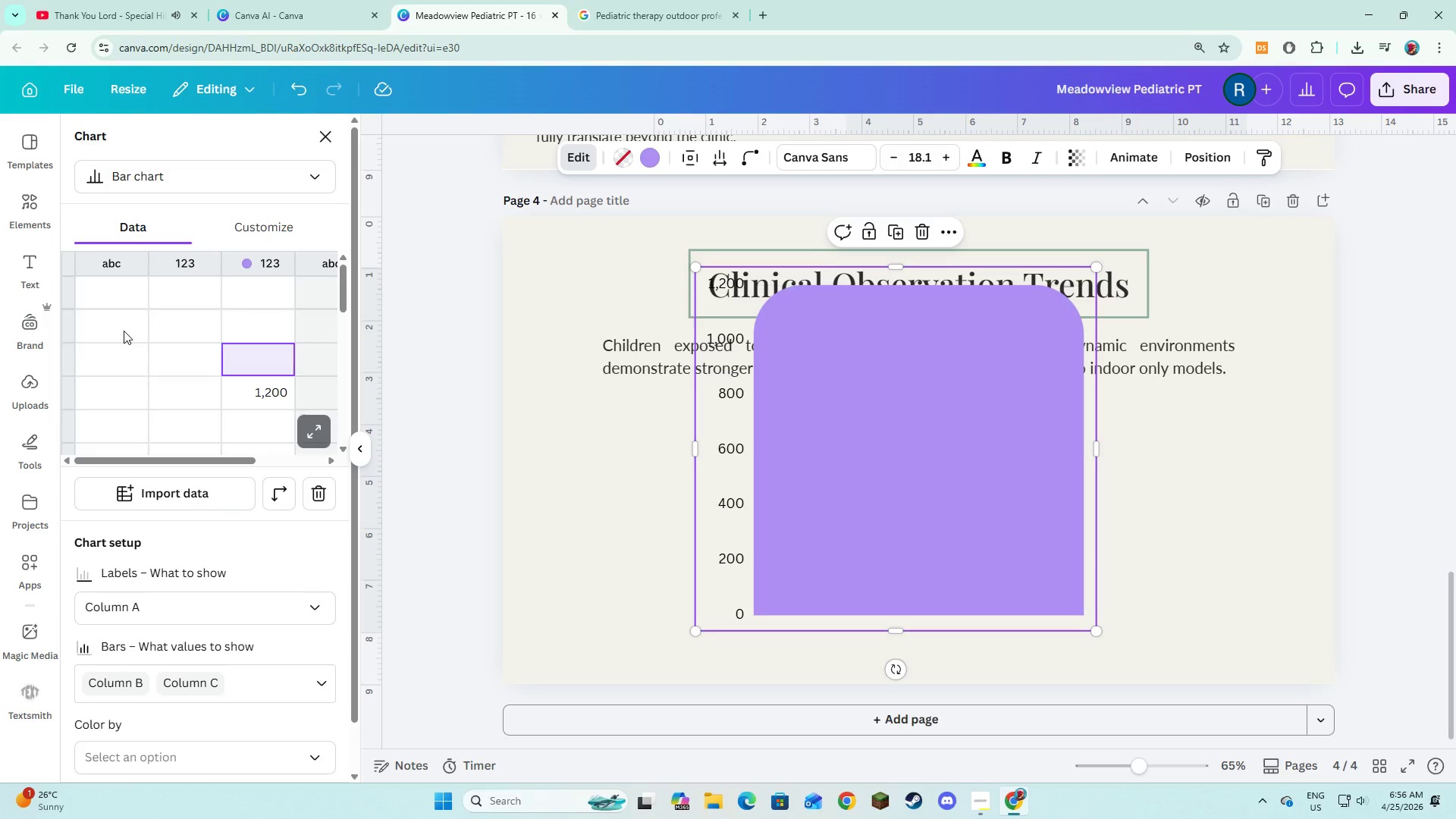 
key(ArrowRight)
 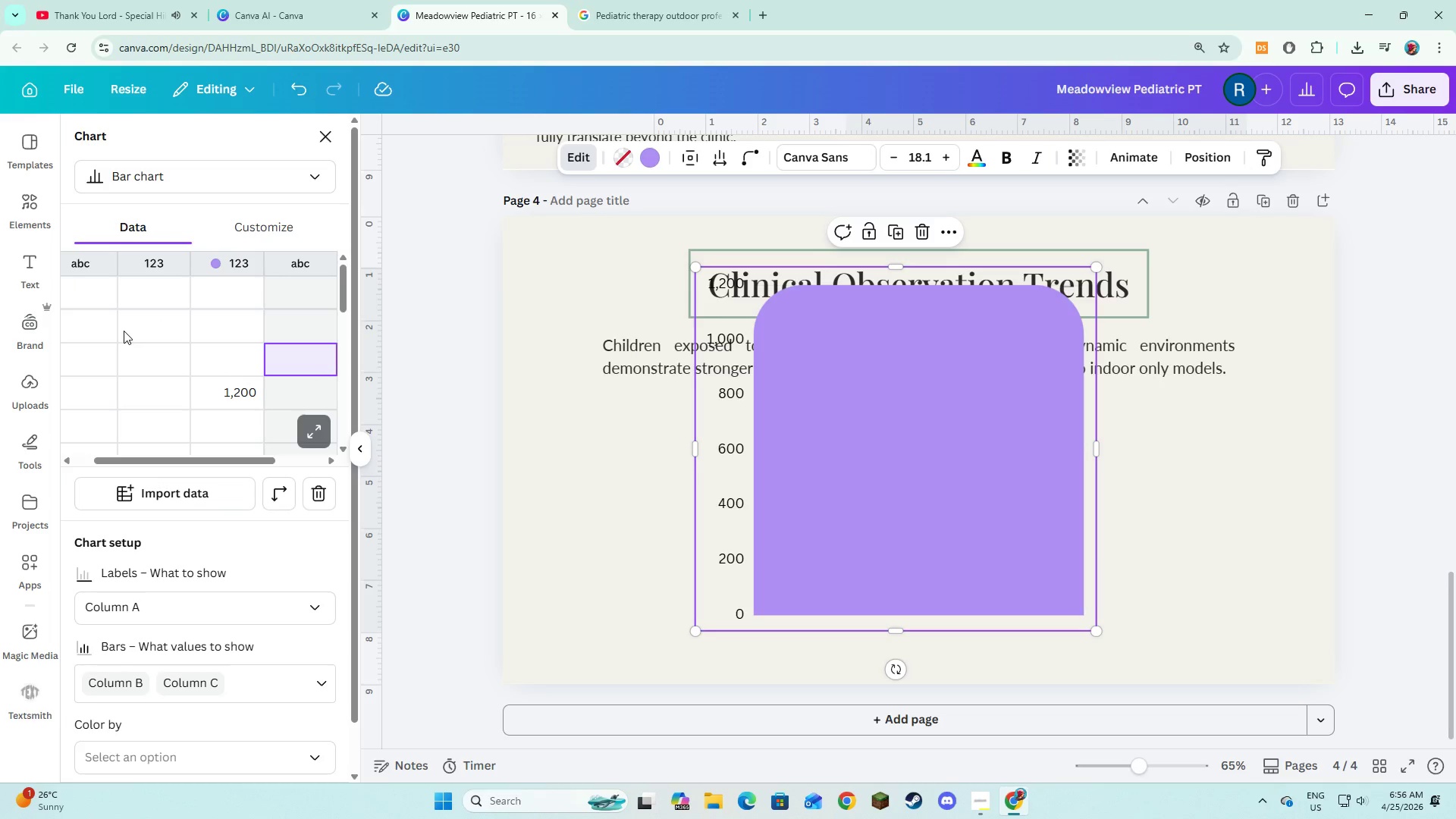 
key(ArrowLeft)
 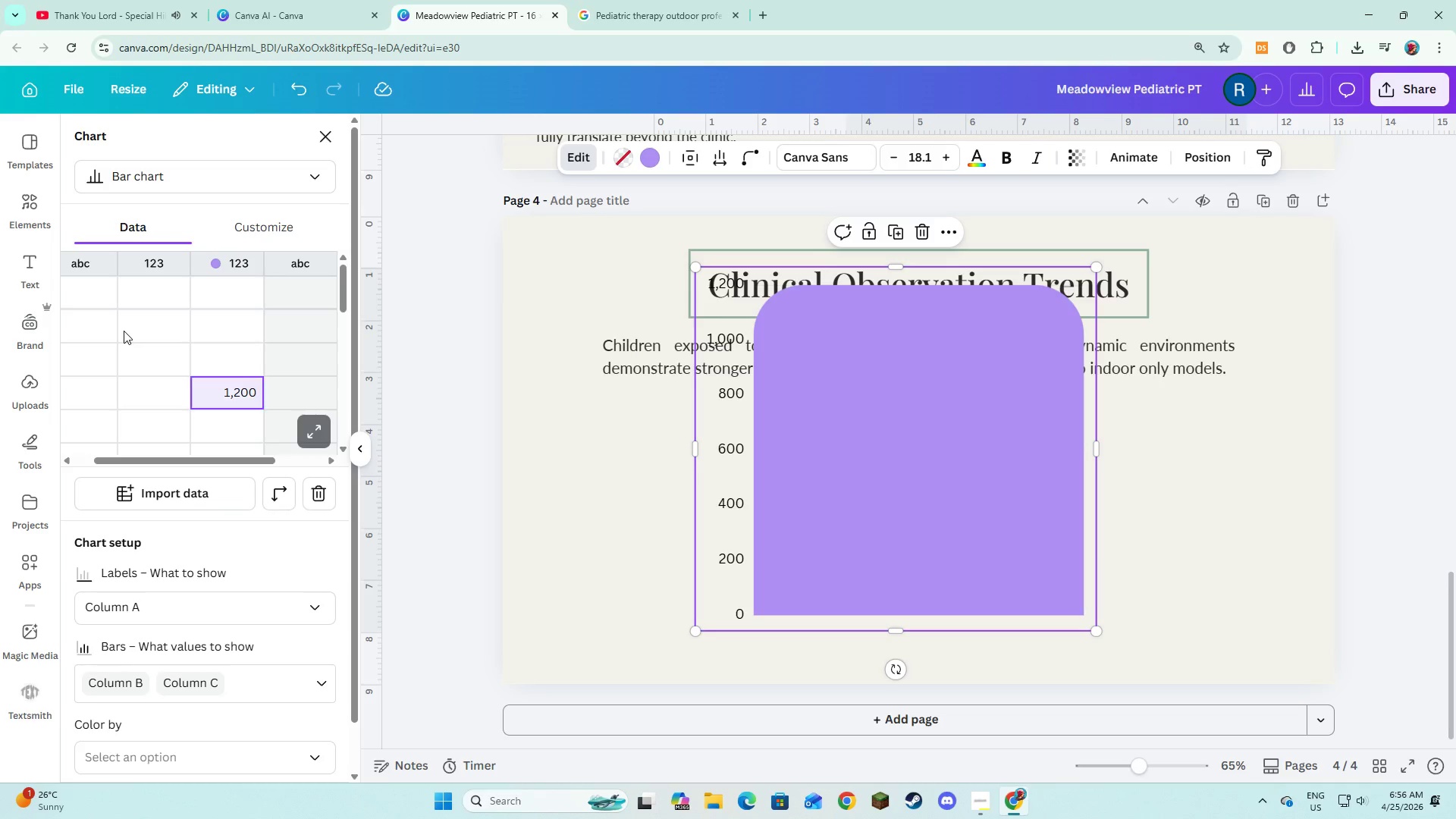 
key(ArrowDown)
 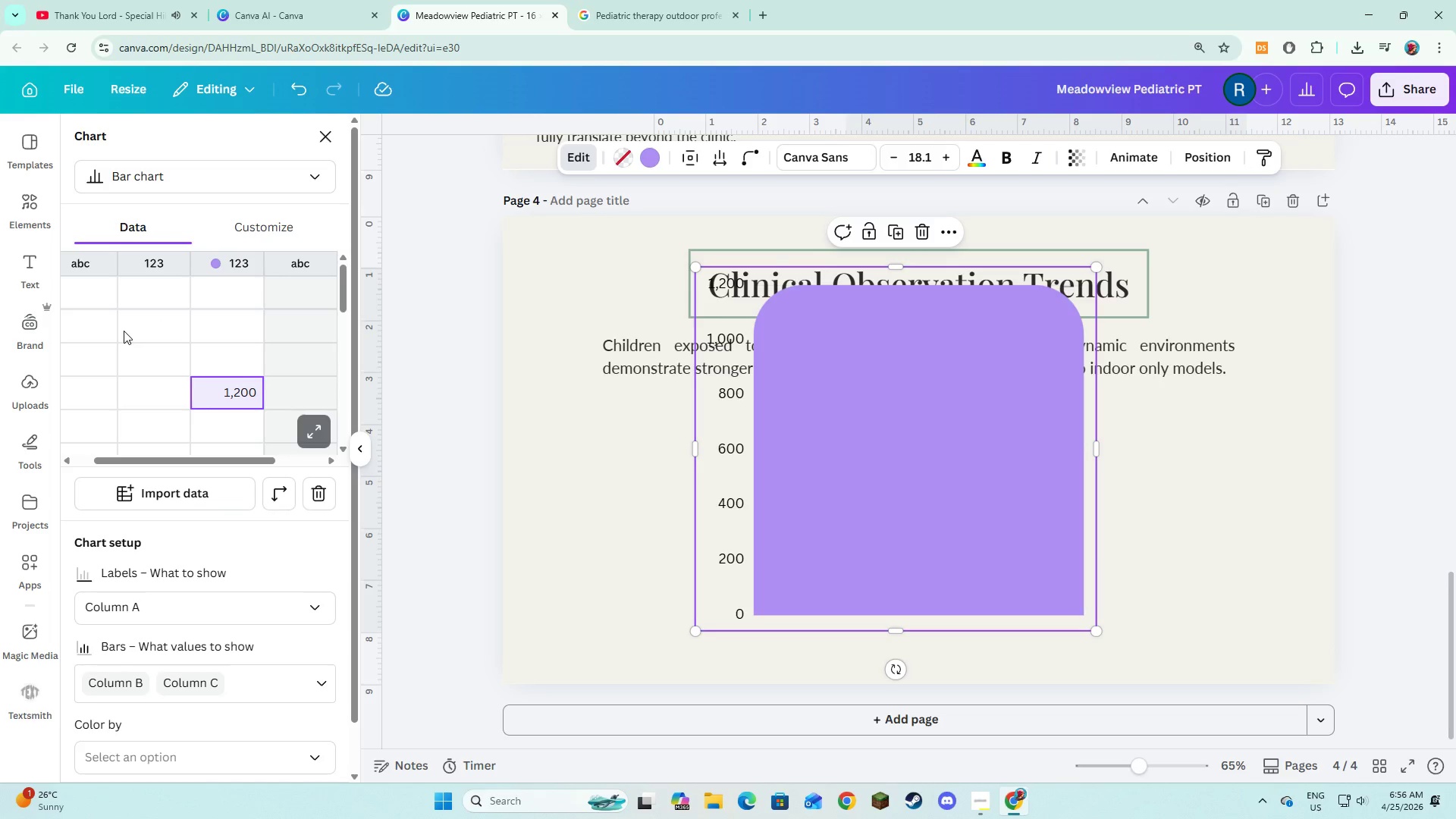 
key(Backspace)
 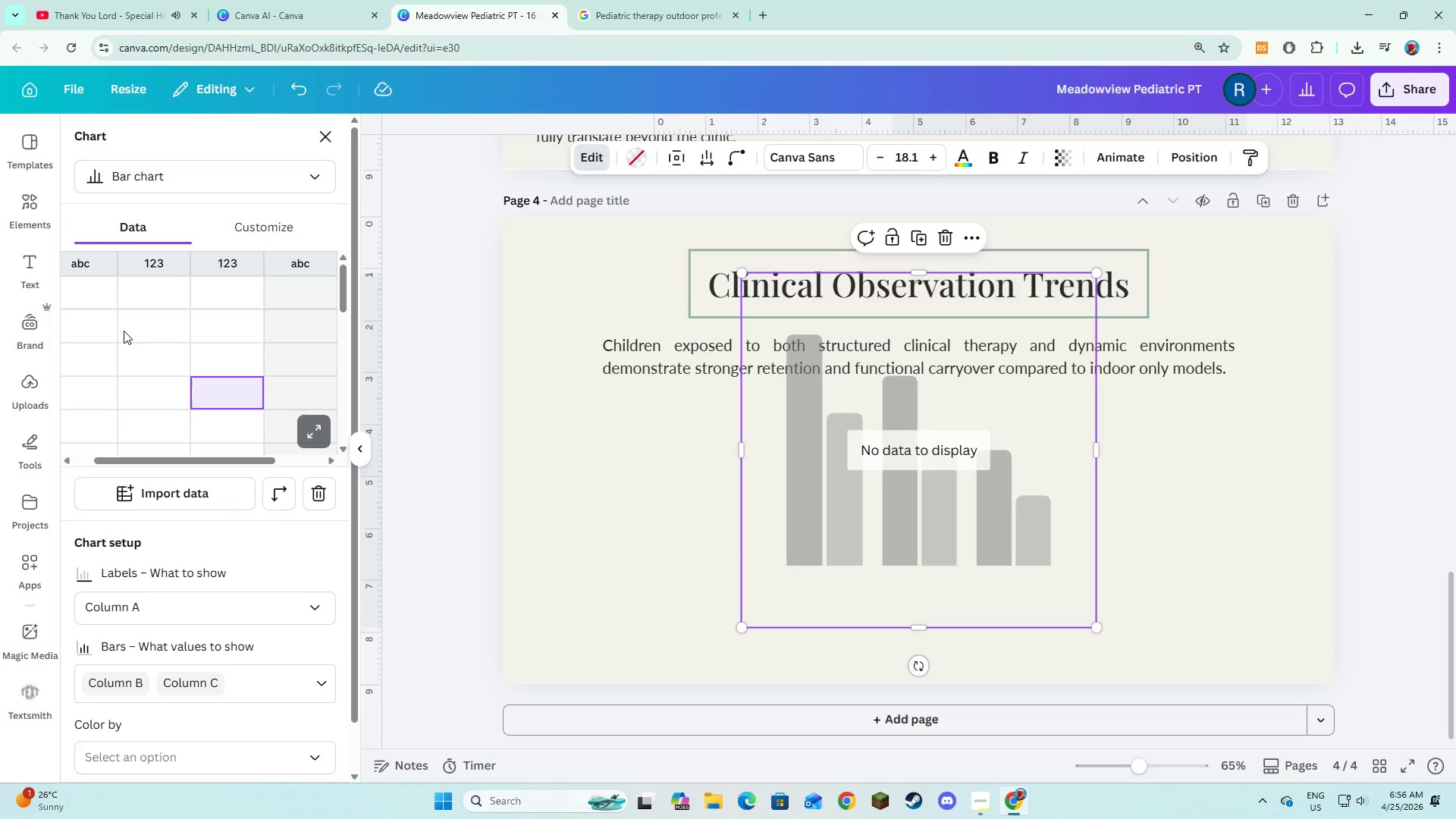 
key(ArrowLeft)
 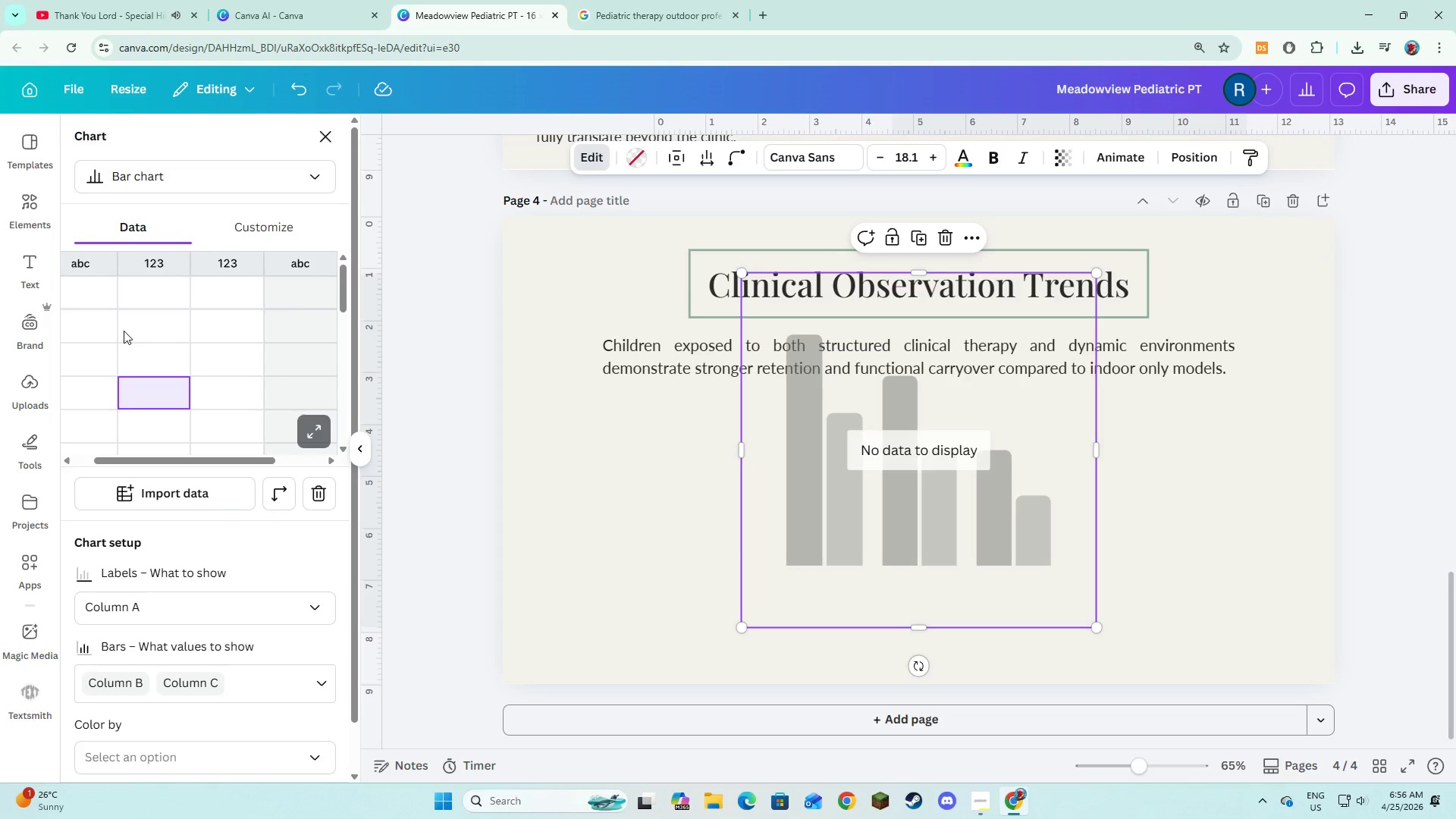 
key(ArrowLeft)
 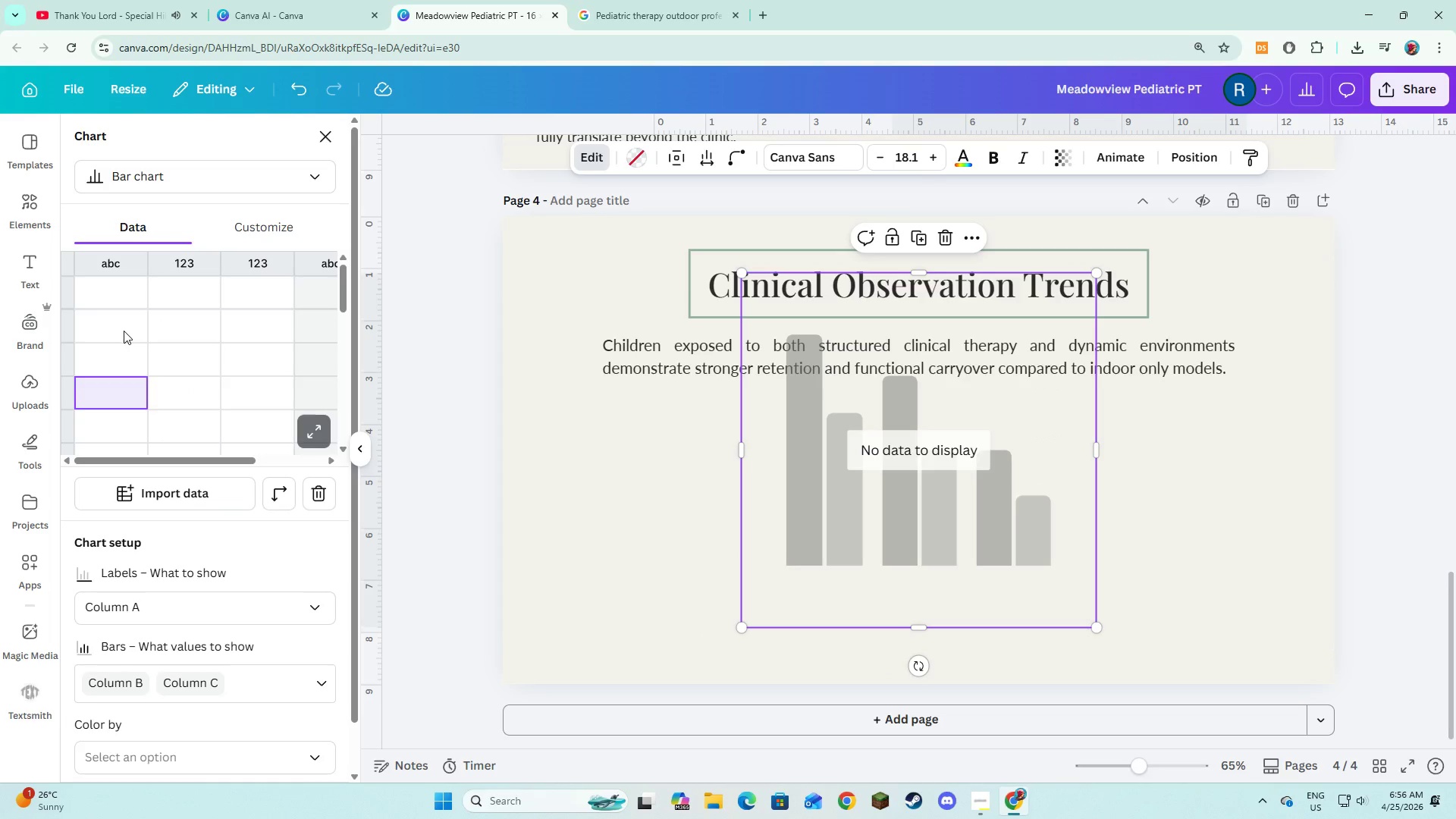 
key(ArrowUp)
 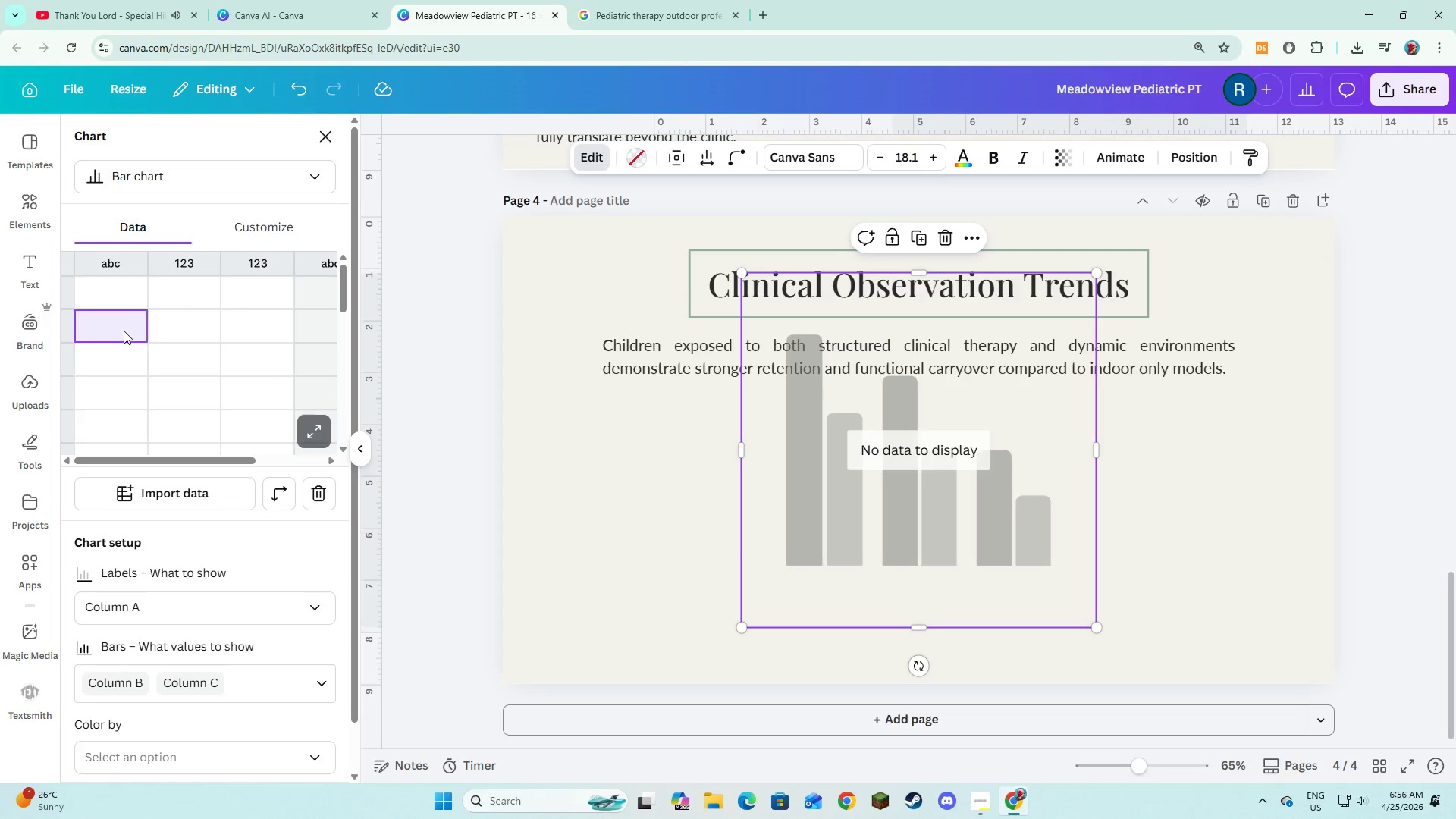 
key(ArrowUp)
 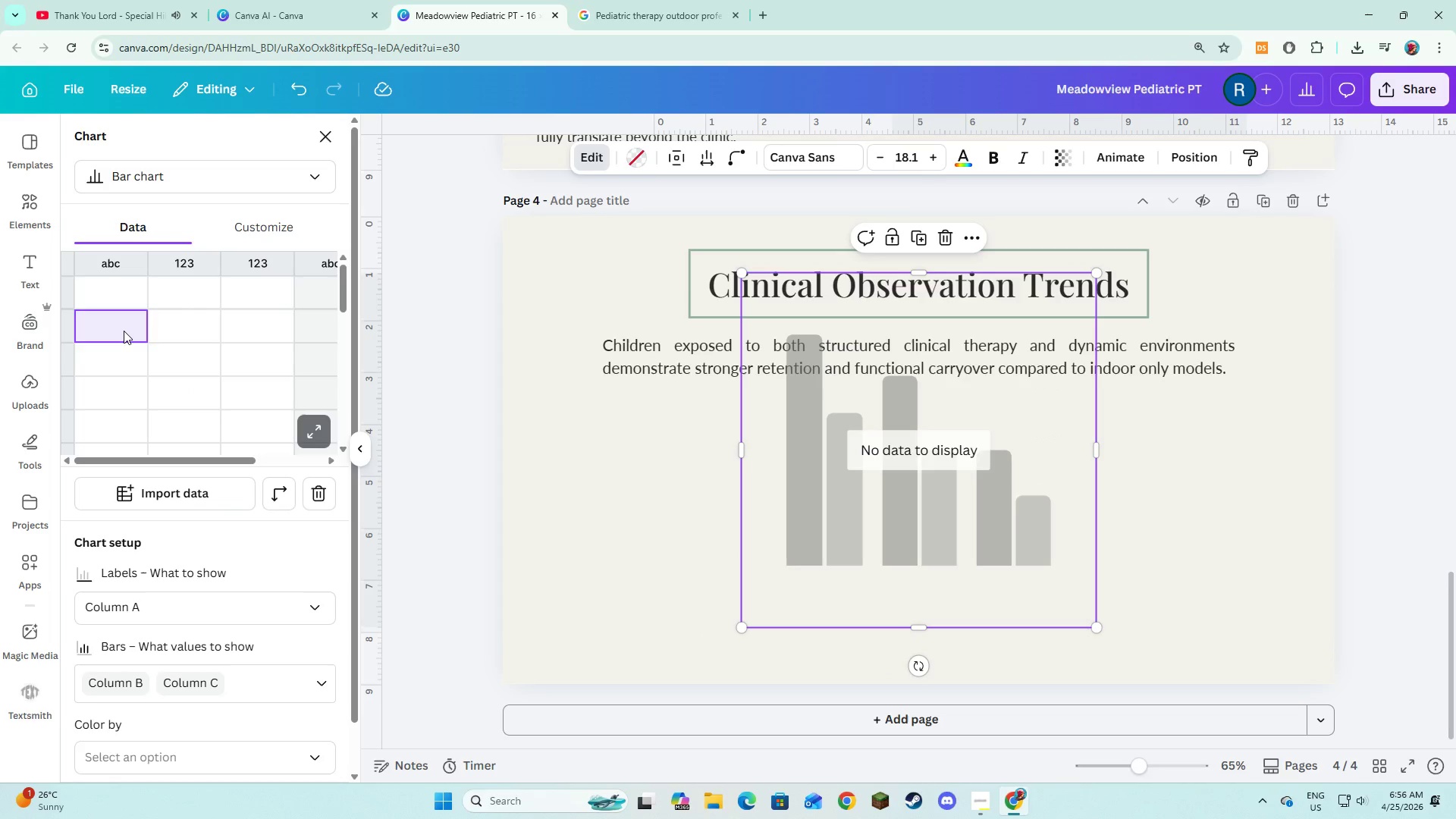 
key(ArrowUp)
 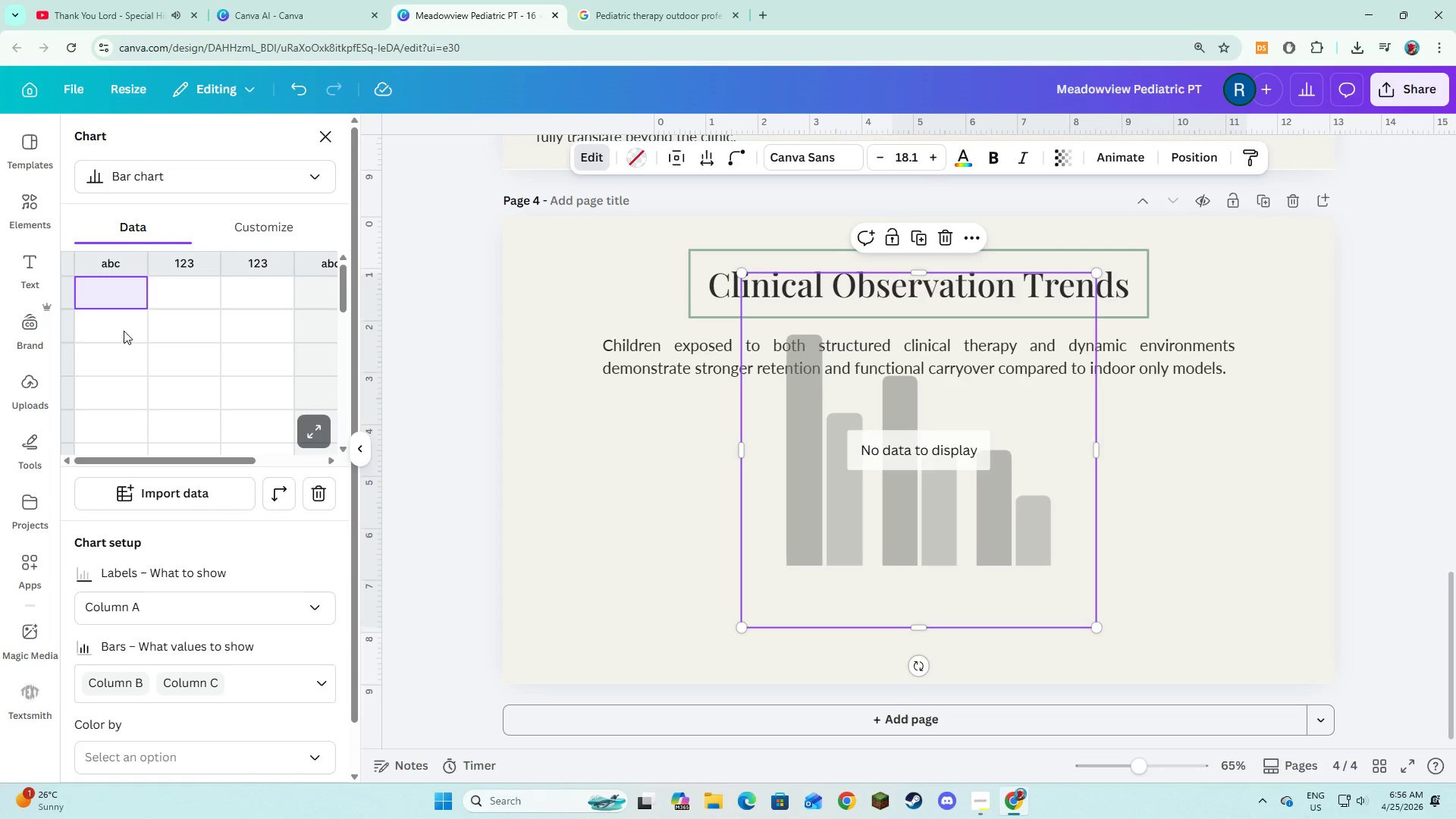 
key(ArrowDown)
 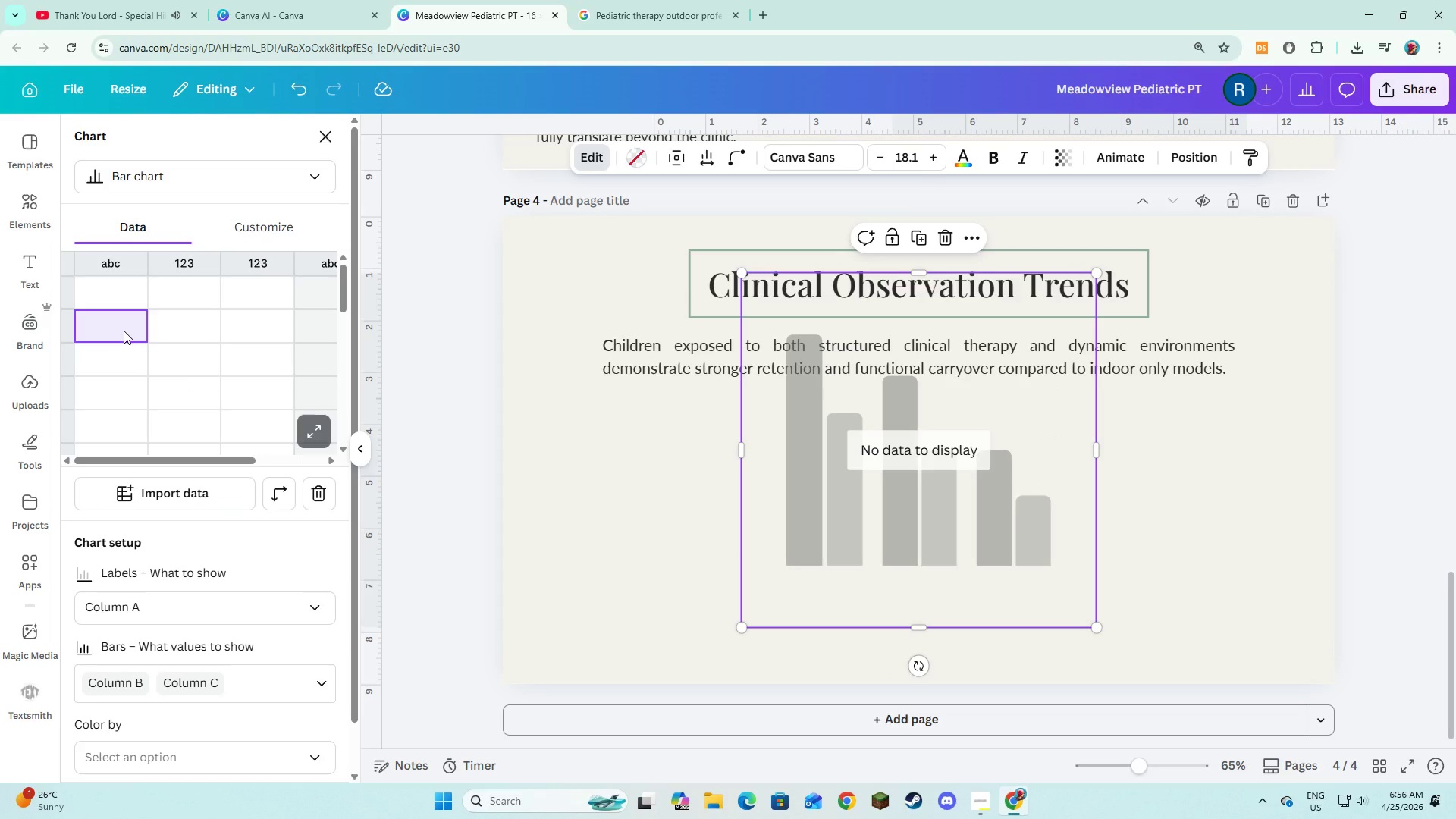 
type(Skill )
 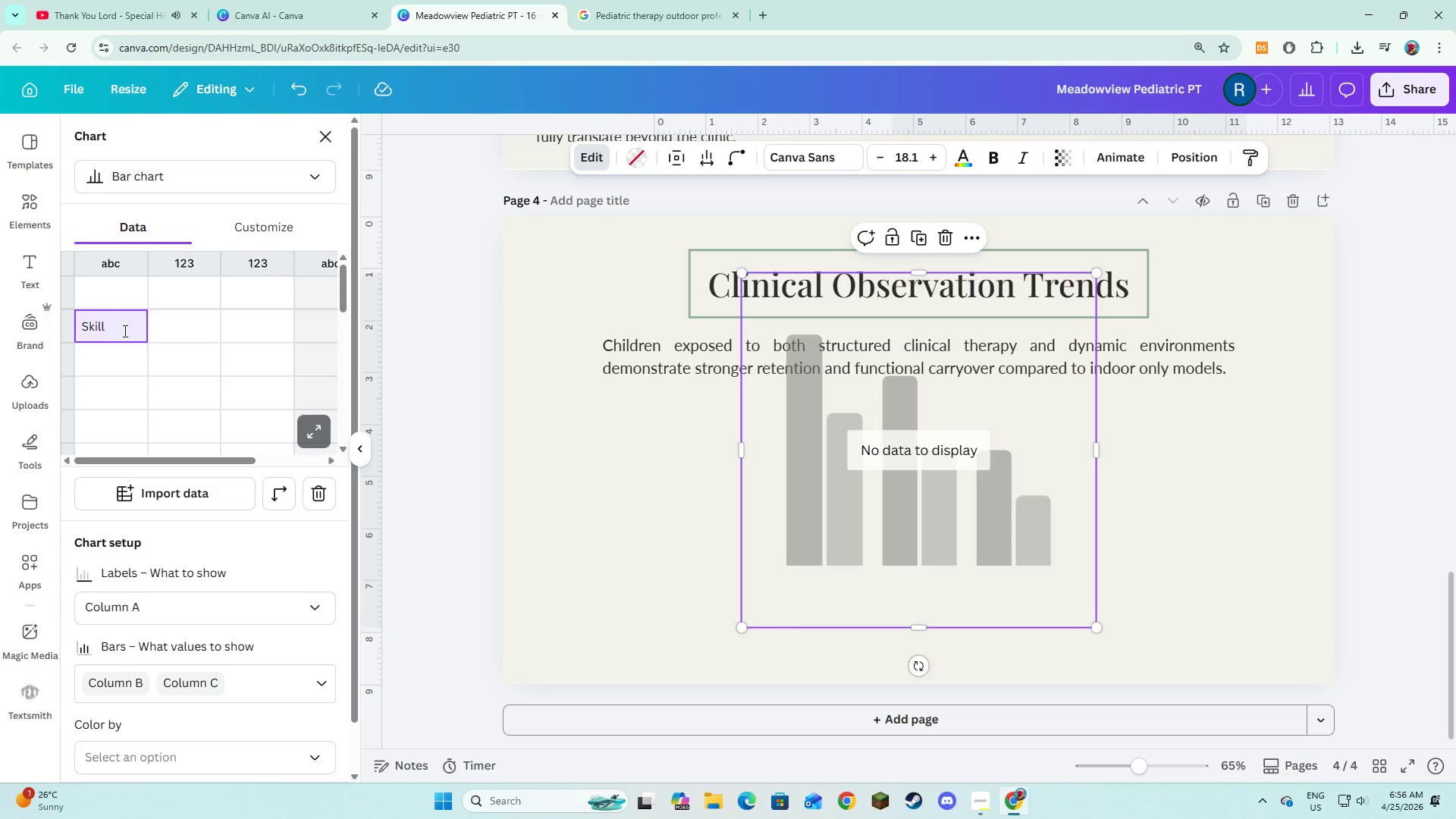 
wait(5.08)
 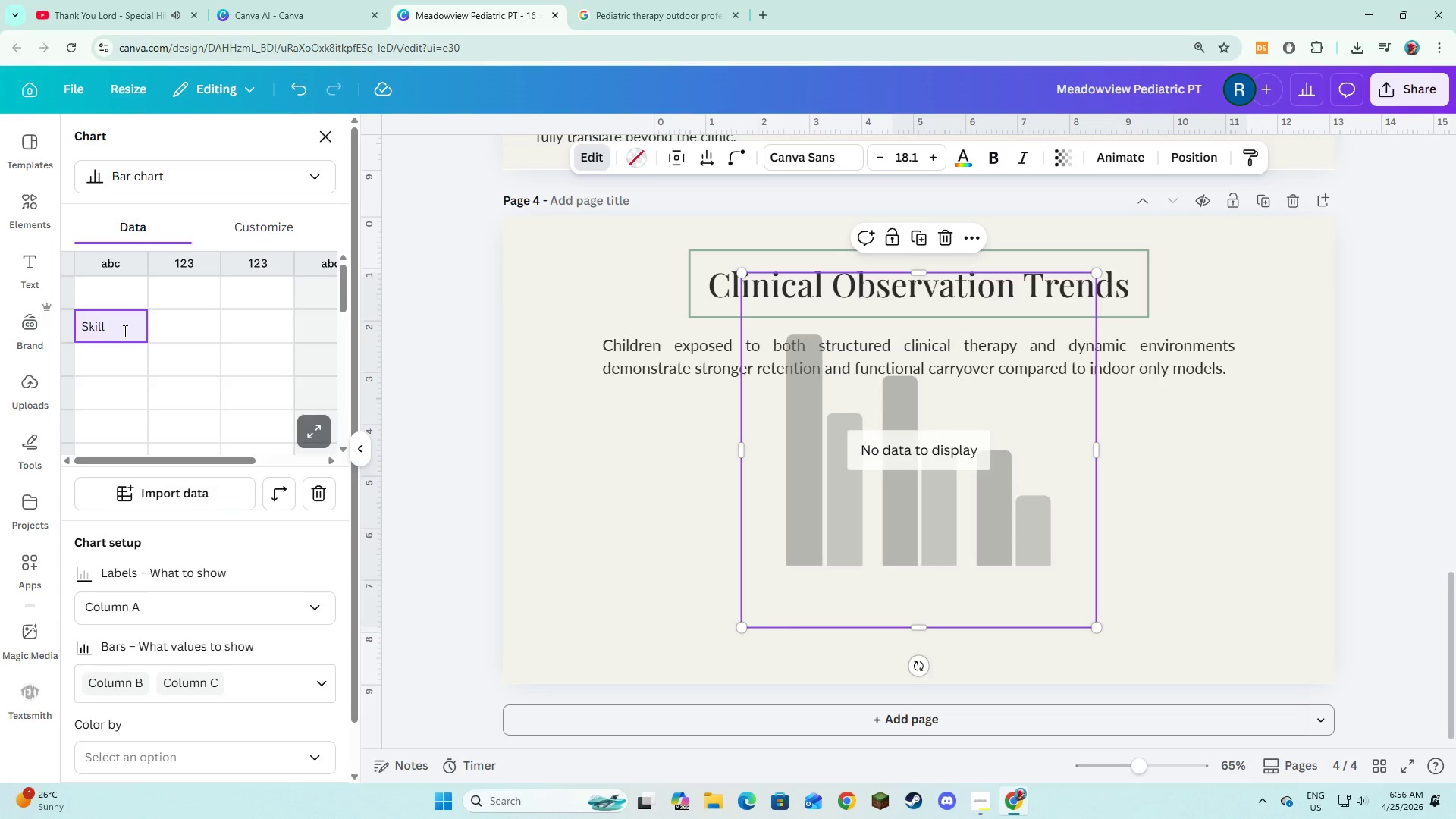 
type(Retention (Indor)
key(Backspace)
type(or)
 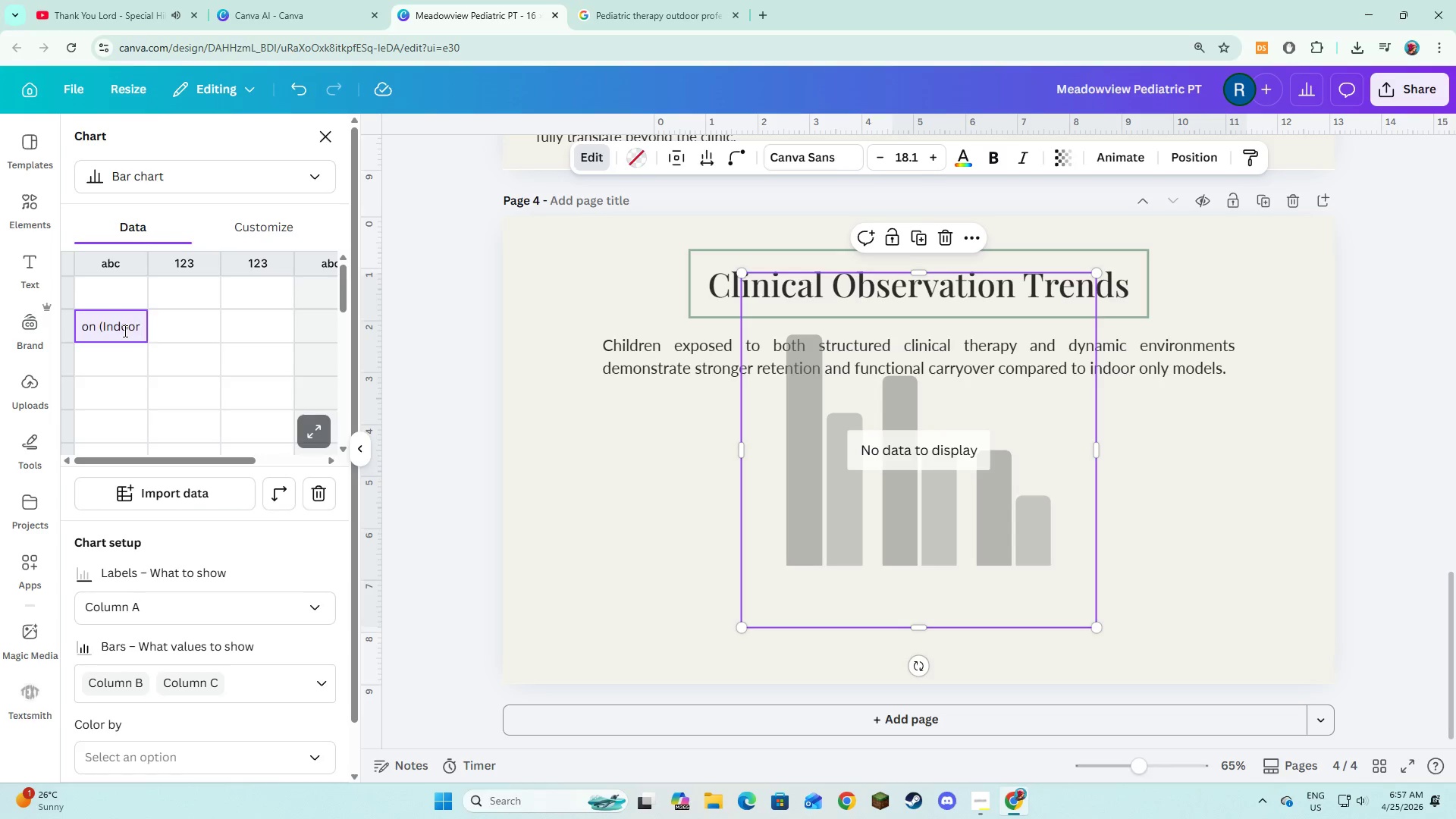 
type( o)
key(Backspace)
type(Only))
 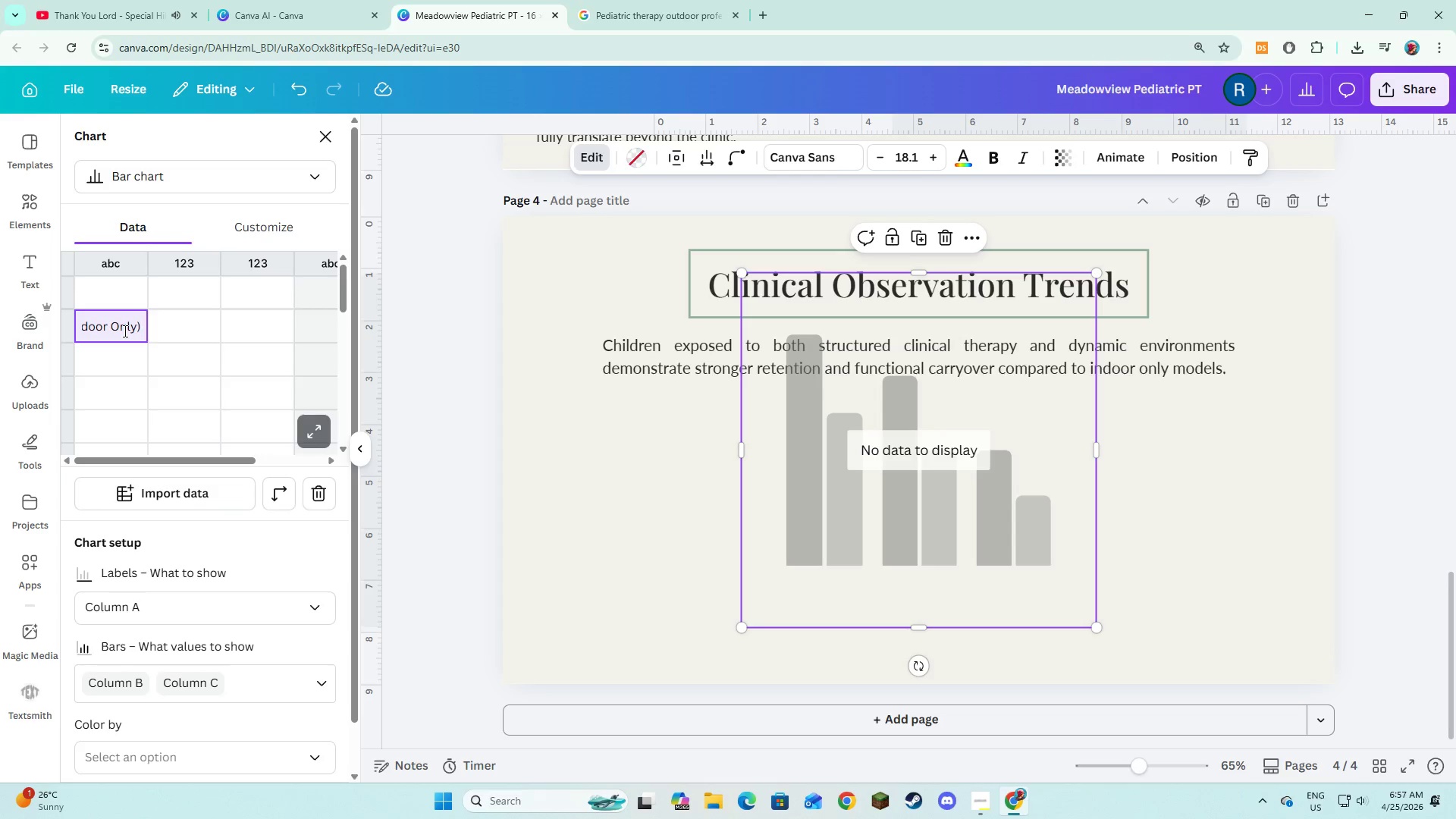 
key(Enter)
 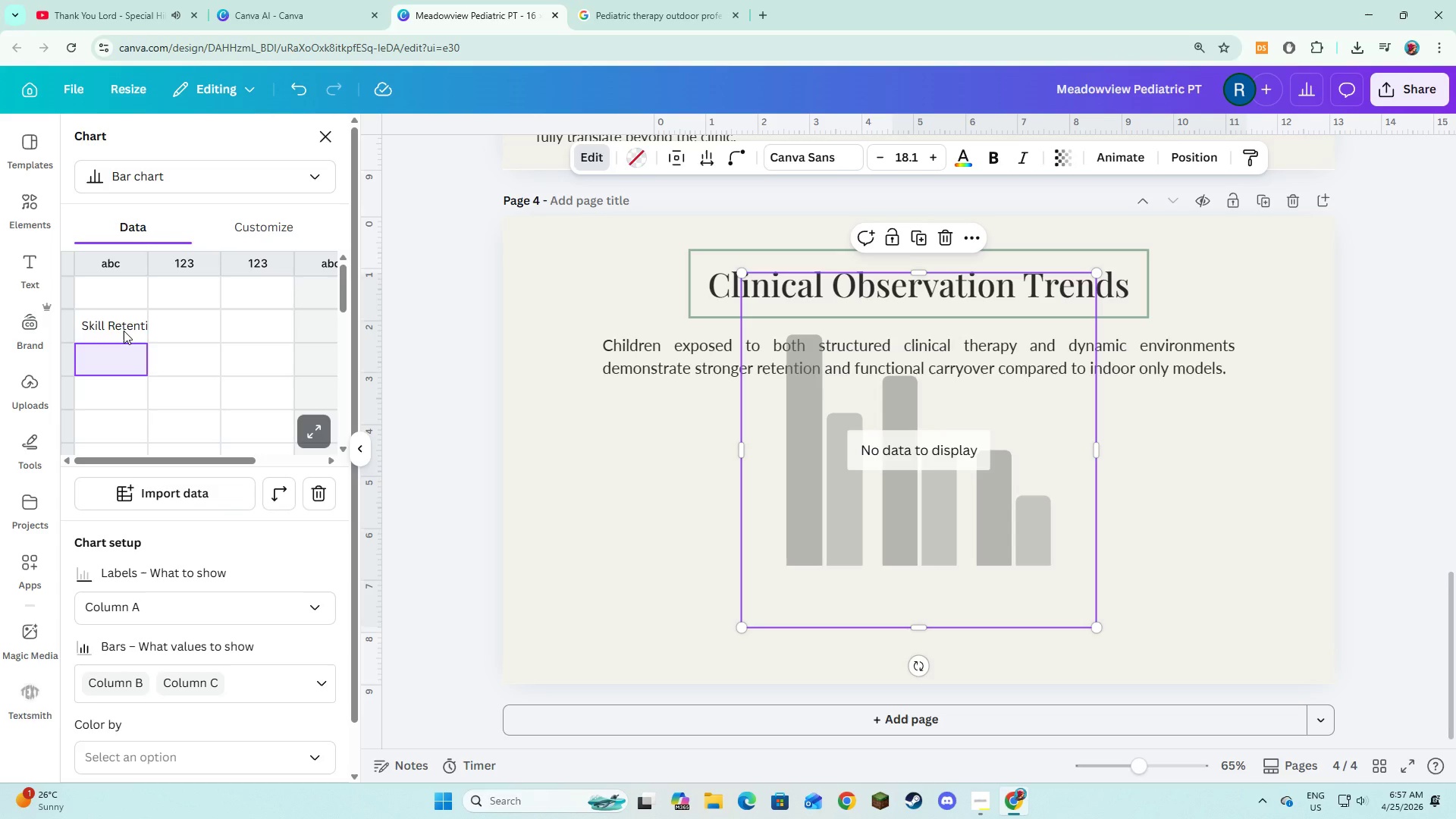 
wait(17.84)
 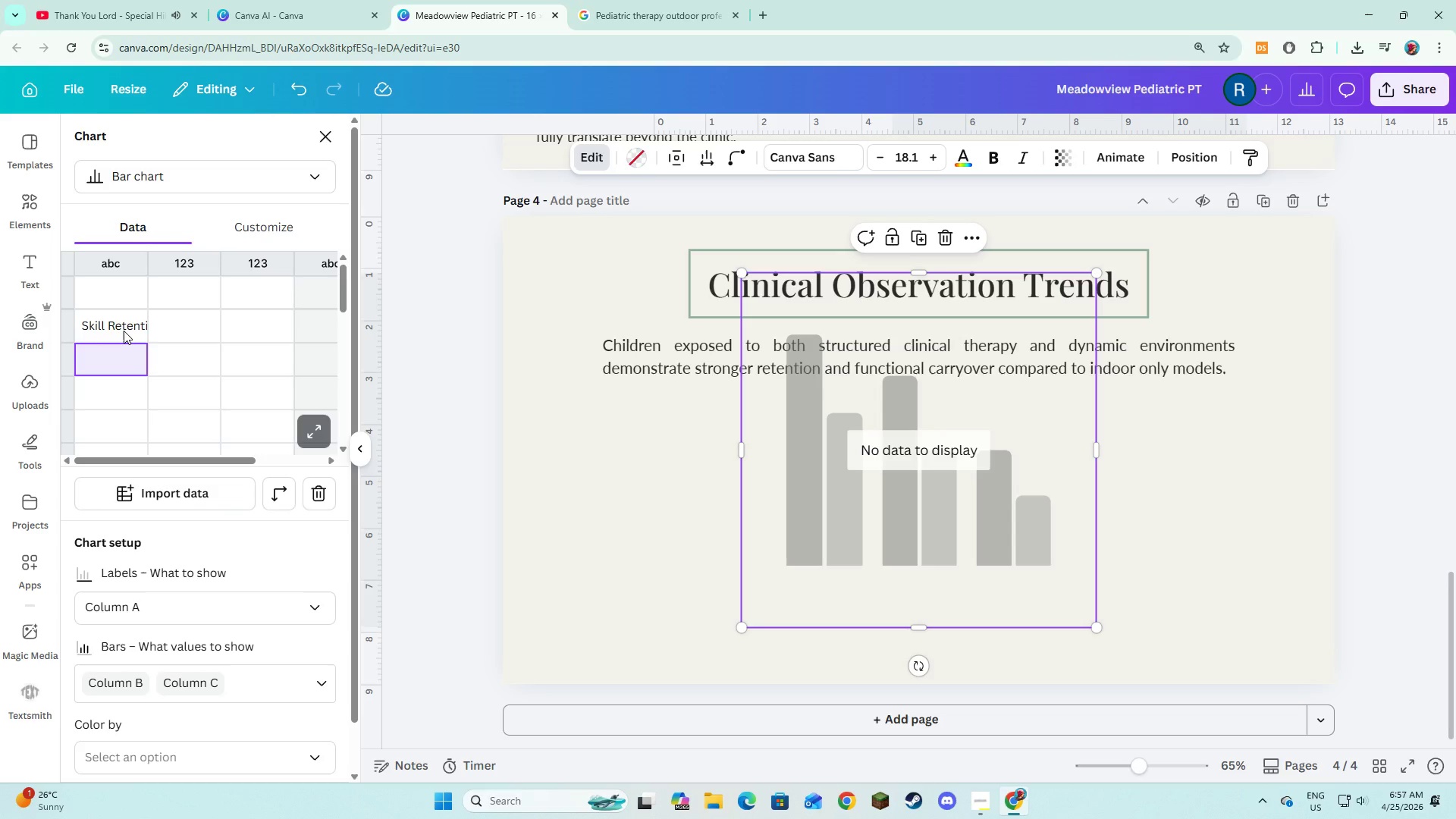 
type(Skill Retention (m)
key(Backspace)
type(Mixed Environment))
 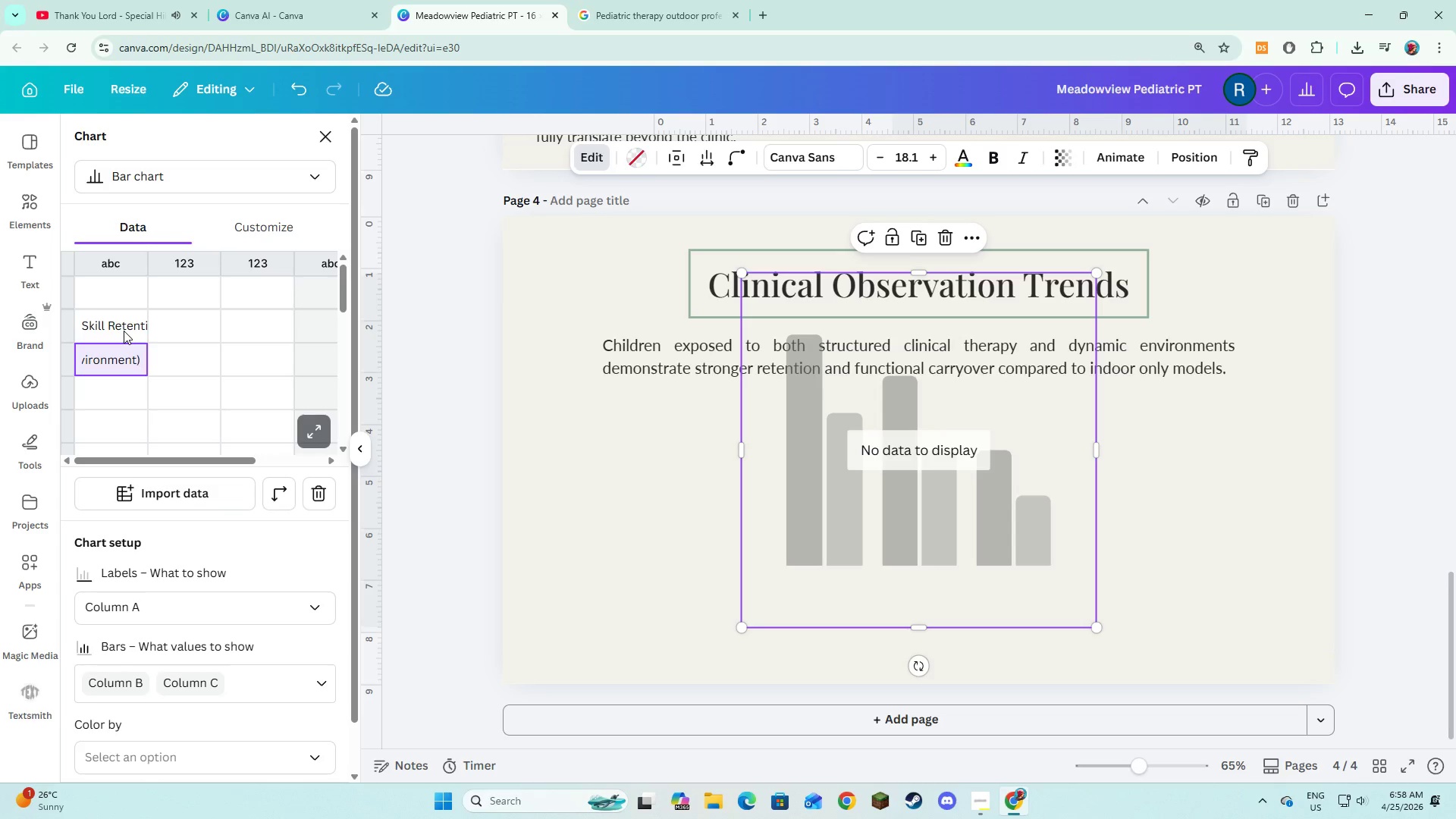 
key(Enter)
 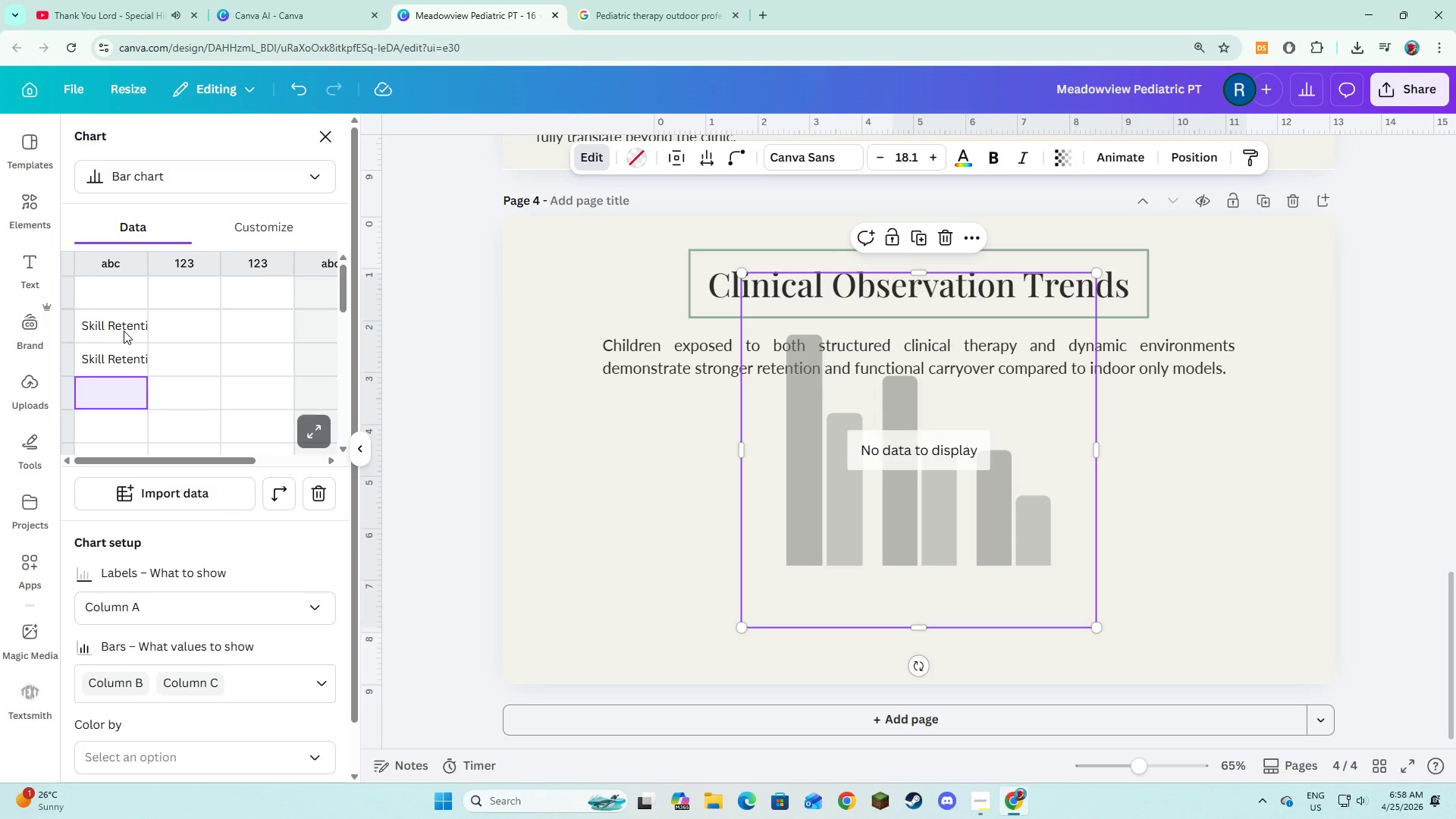 
key(Alt+AltLeft)
 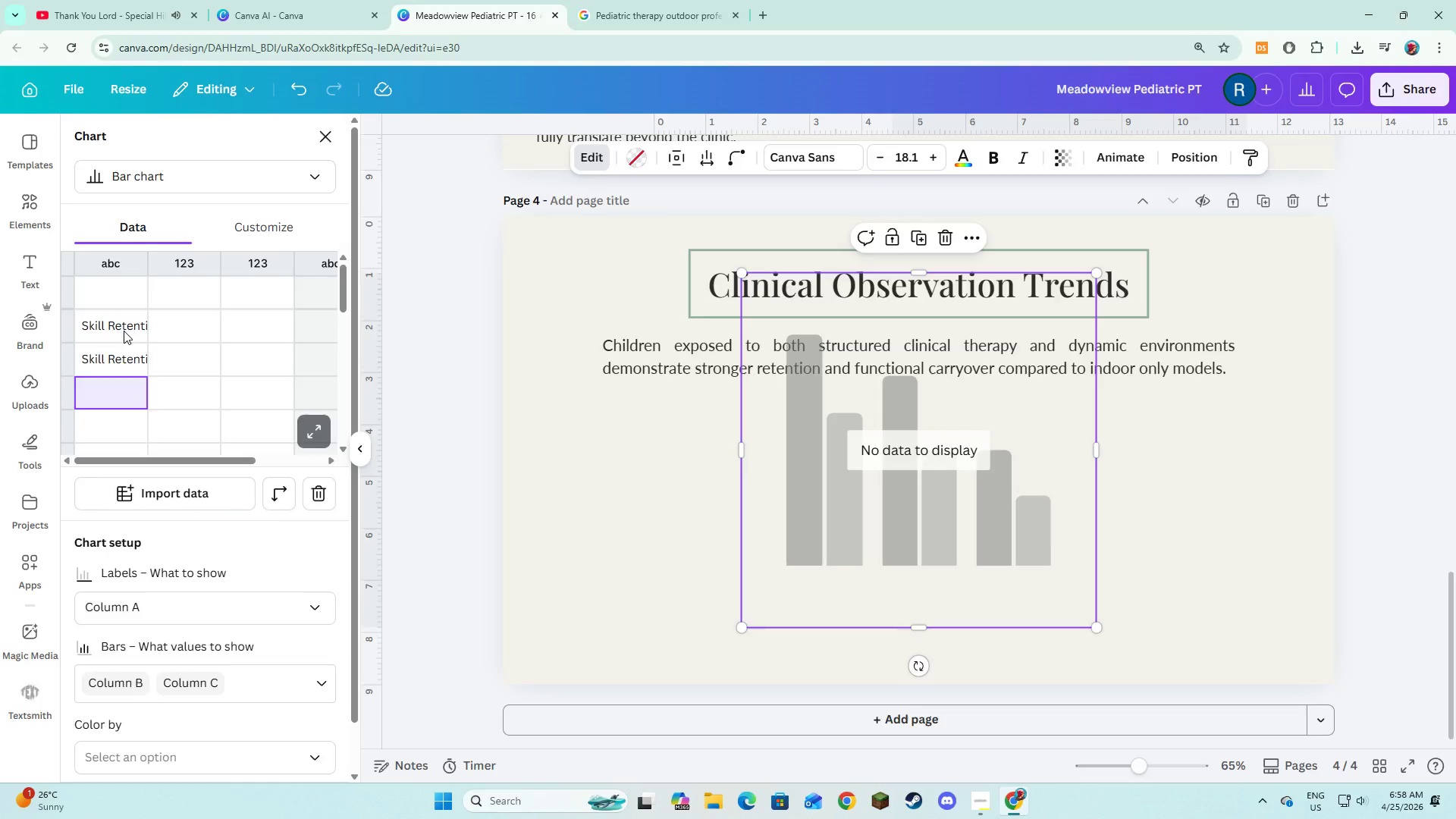 
key(Alt+Tab)